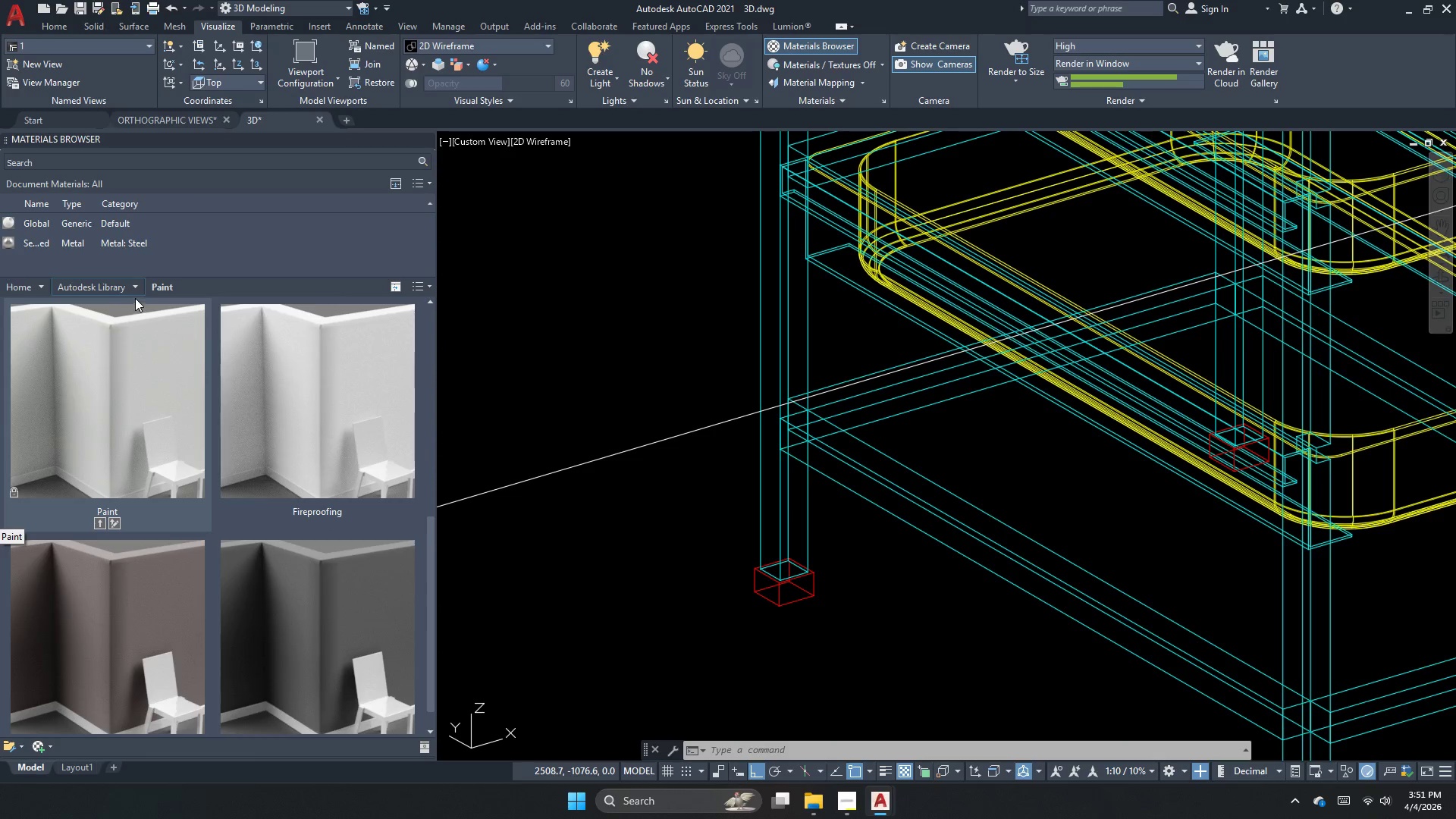 
left_click([136, 284])
 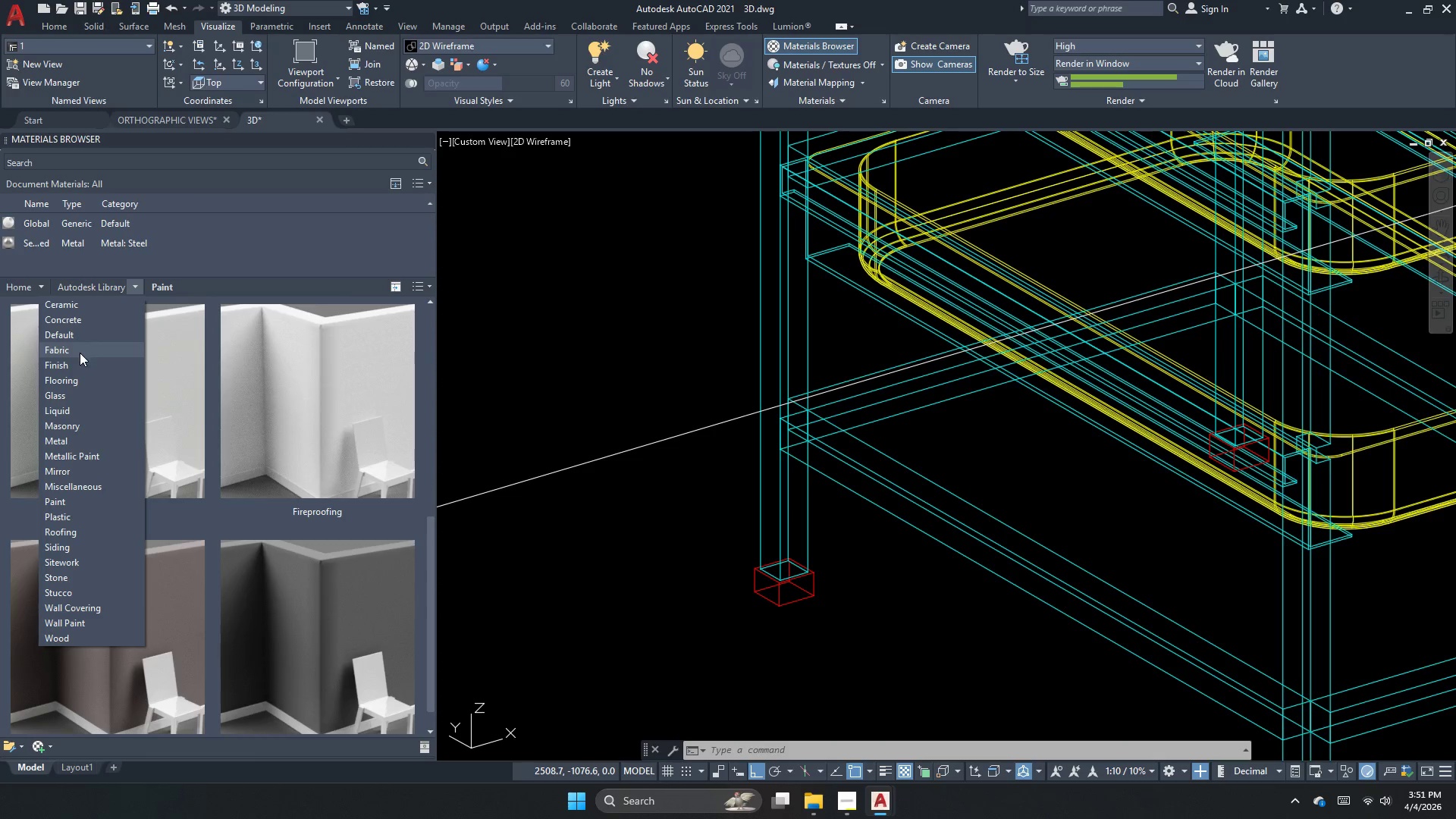 
left_click([77, 362])
 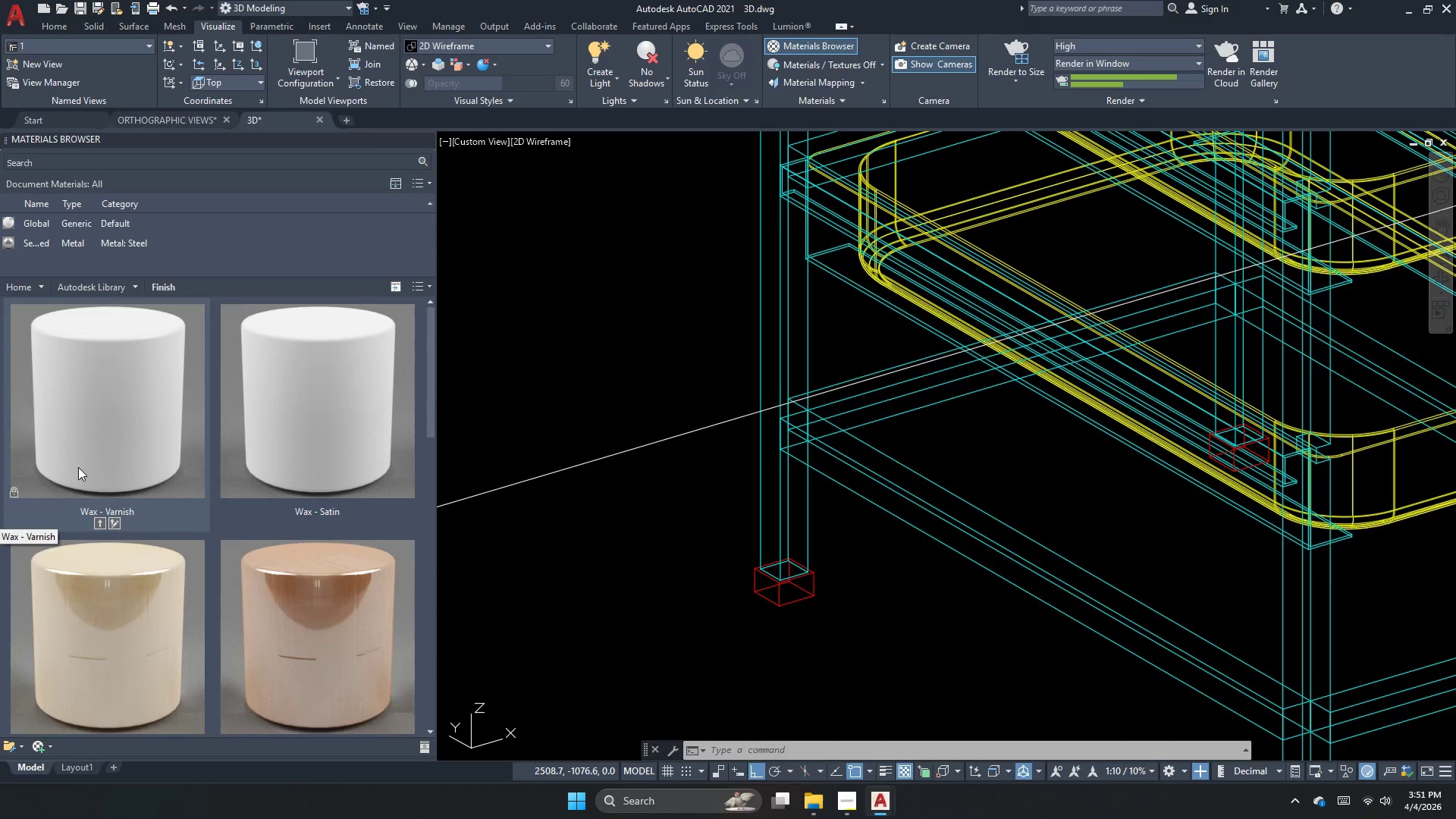 
scroll: coordinate [78, 467], scroll_direction: down, amount: 4.0
 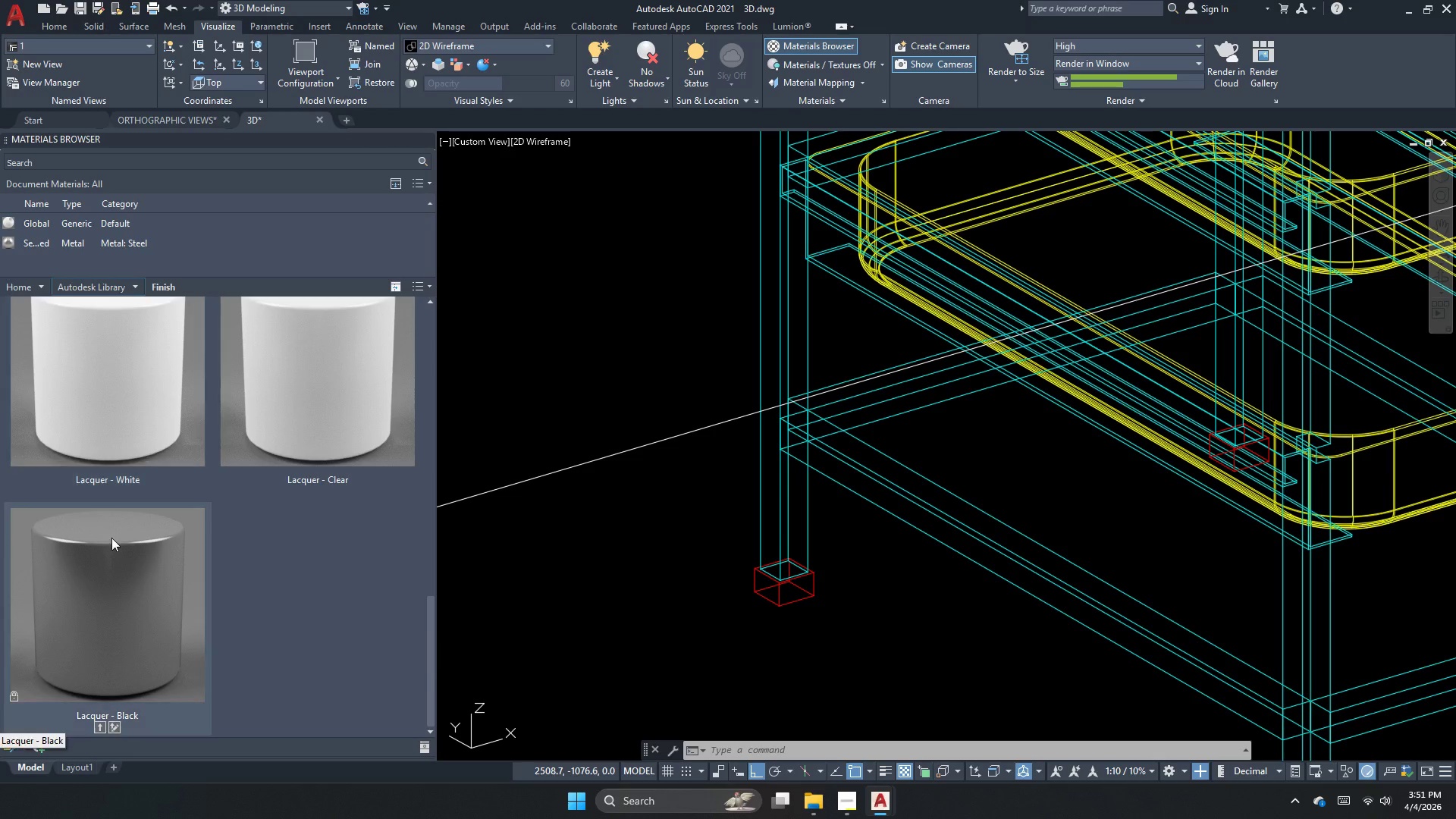 
scroll: coordinate [165, 554], scroll_direction: up, amount: 1.0
 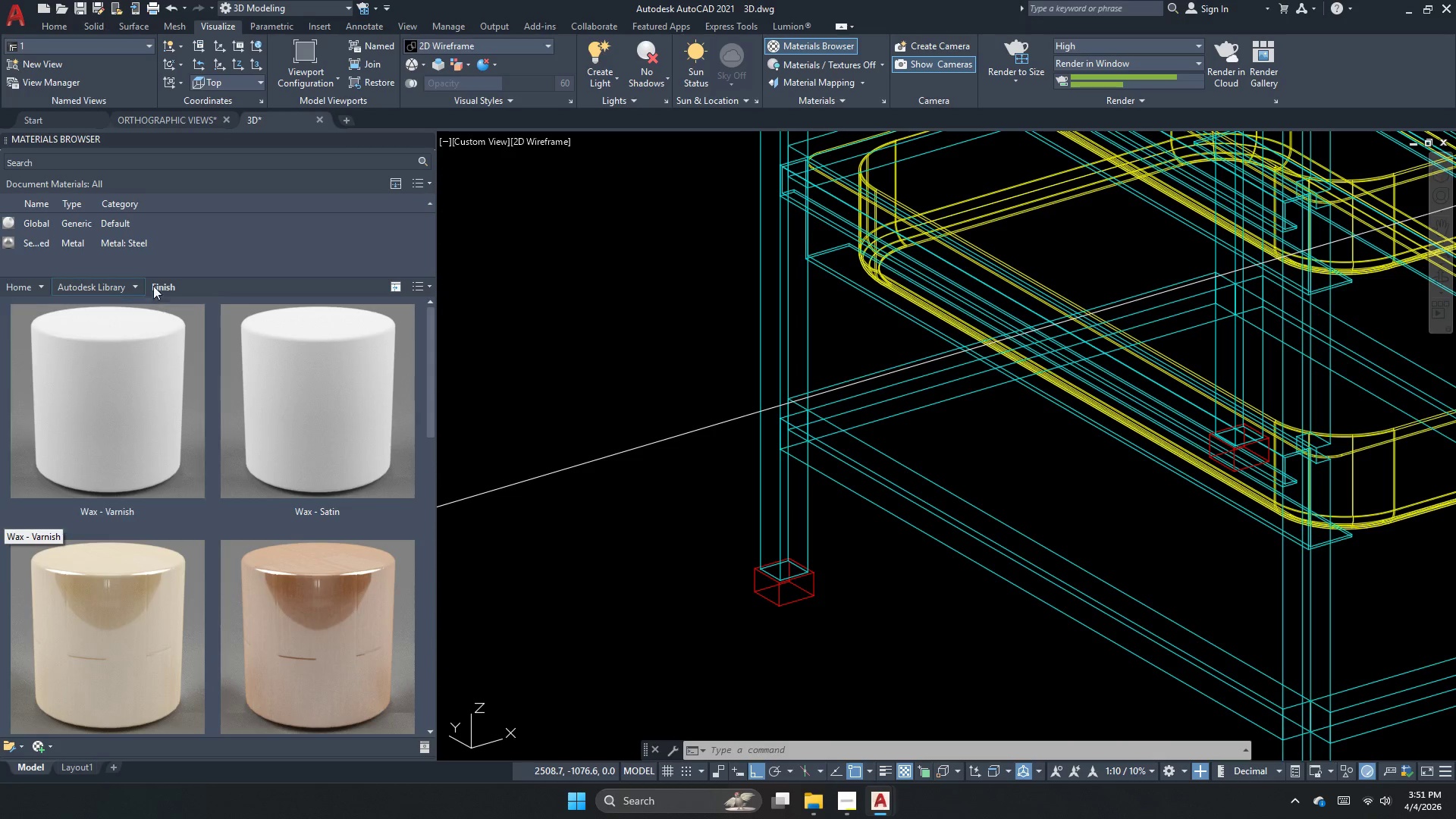 
left_click([136, 289])
 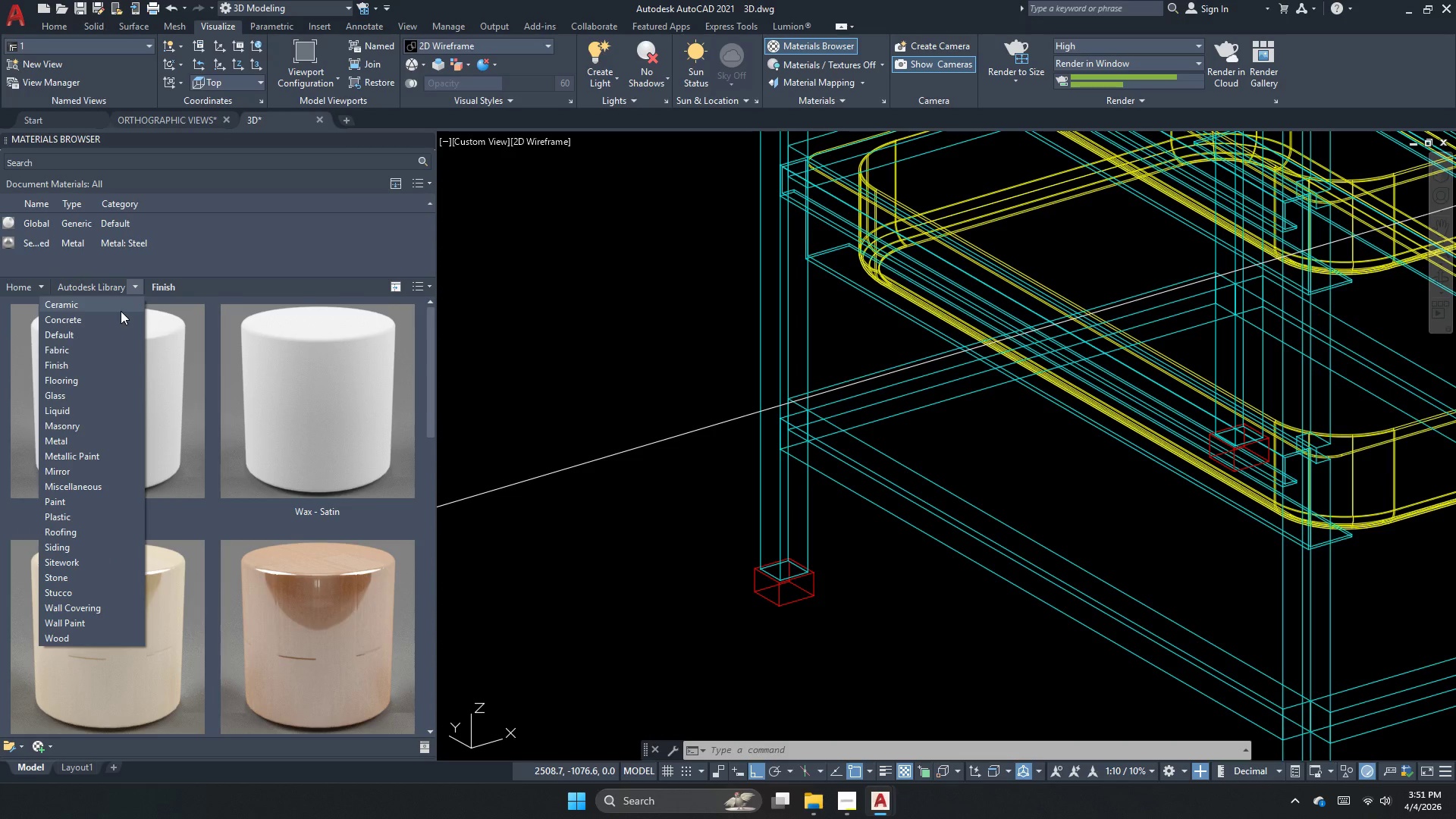 
wait(6.33)
 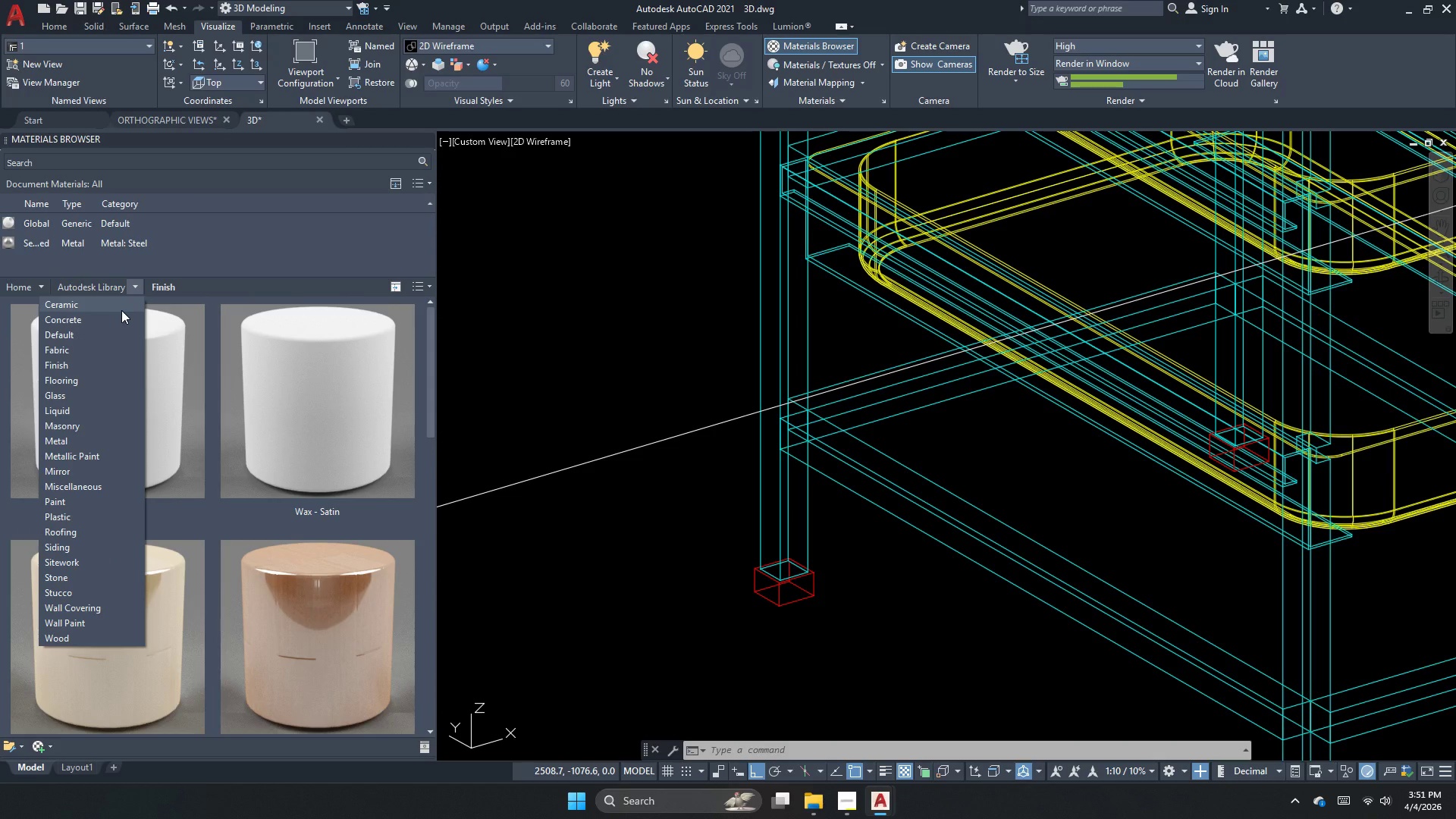 
left_click([71, 479])
 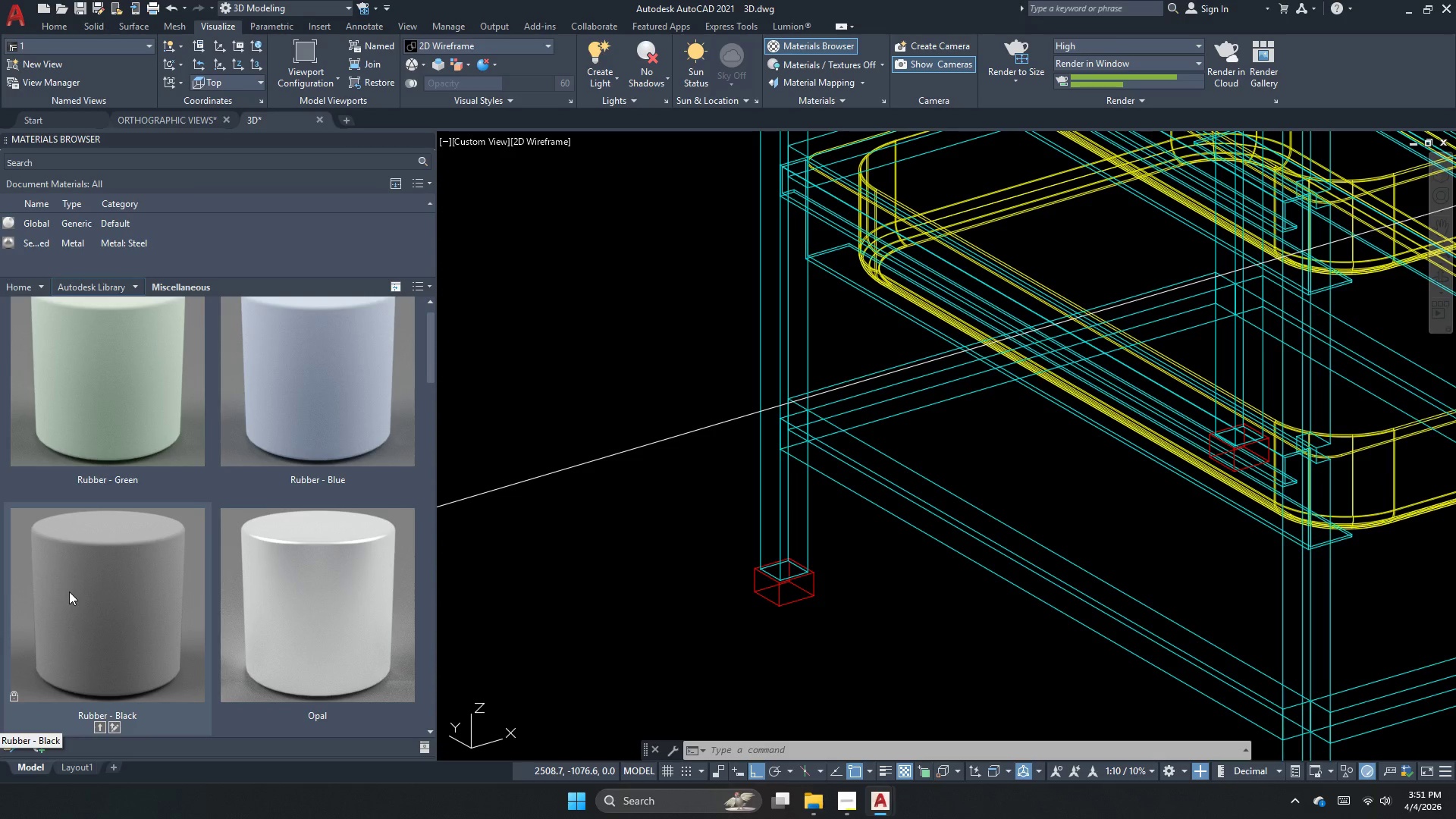 
left_click([806, 601])
 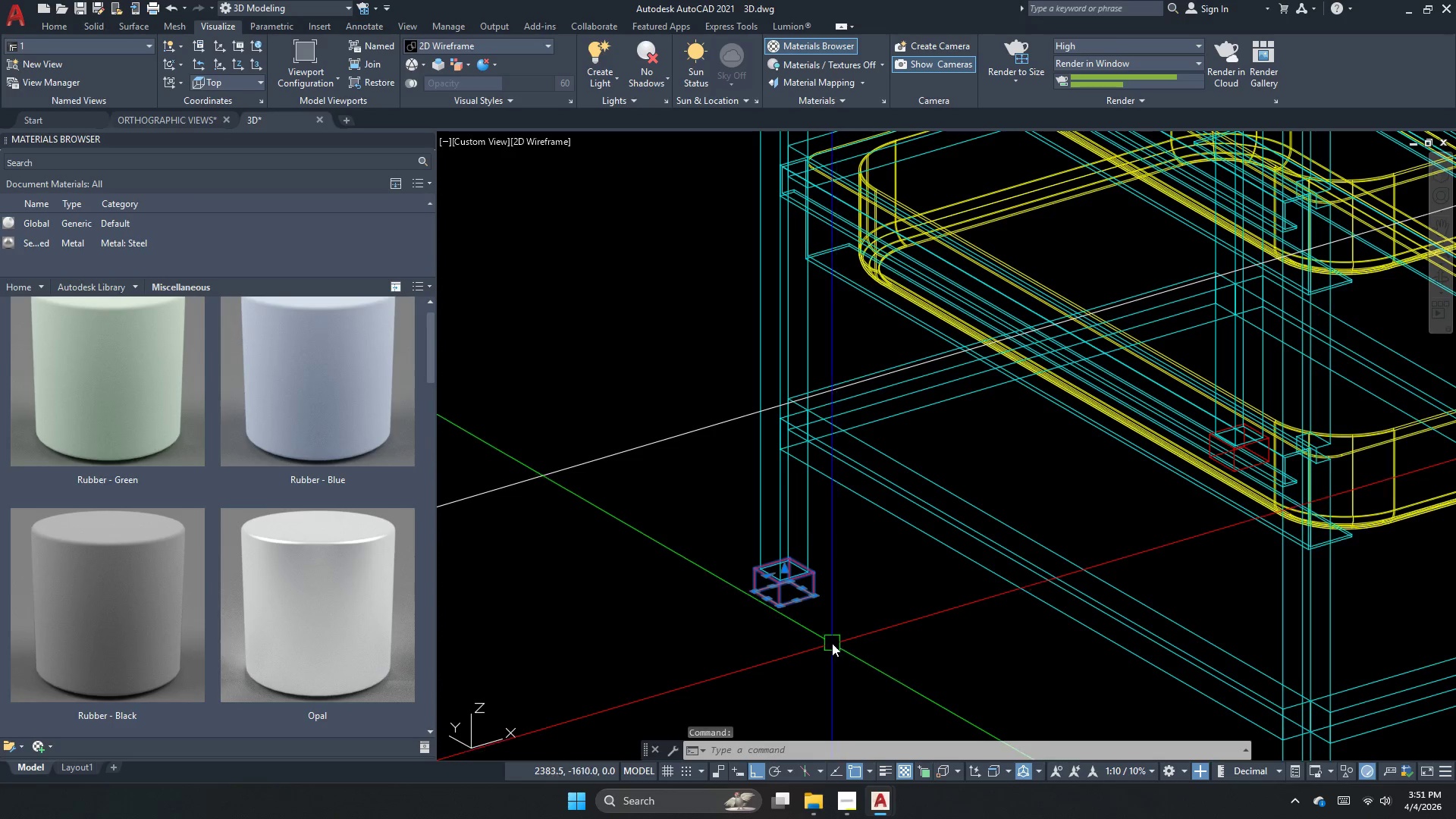 
scroll: coordinate [947, 535], scroll_direction: up, amount: 1.0
 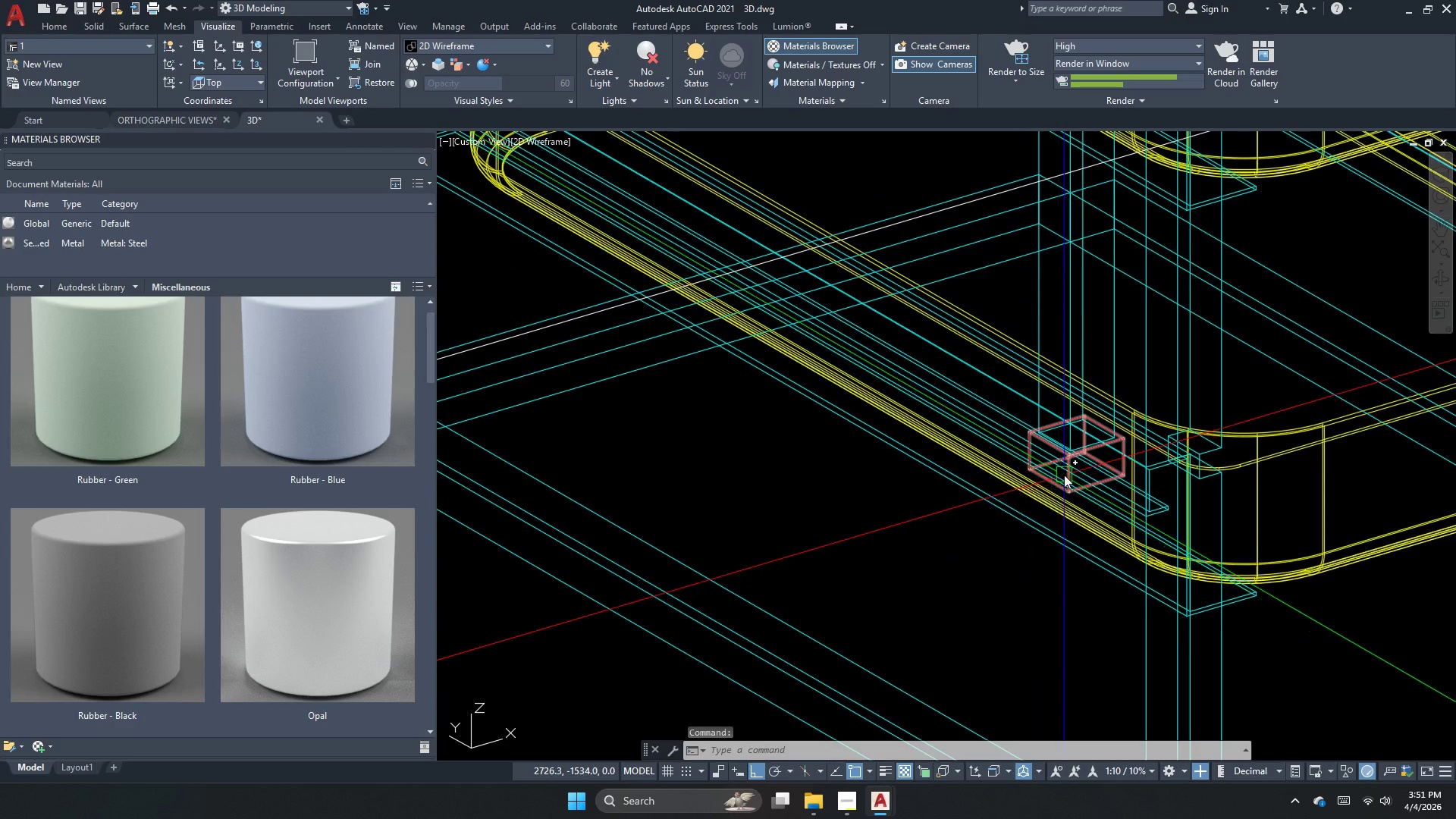 
left_click([1064, 475])
 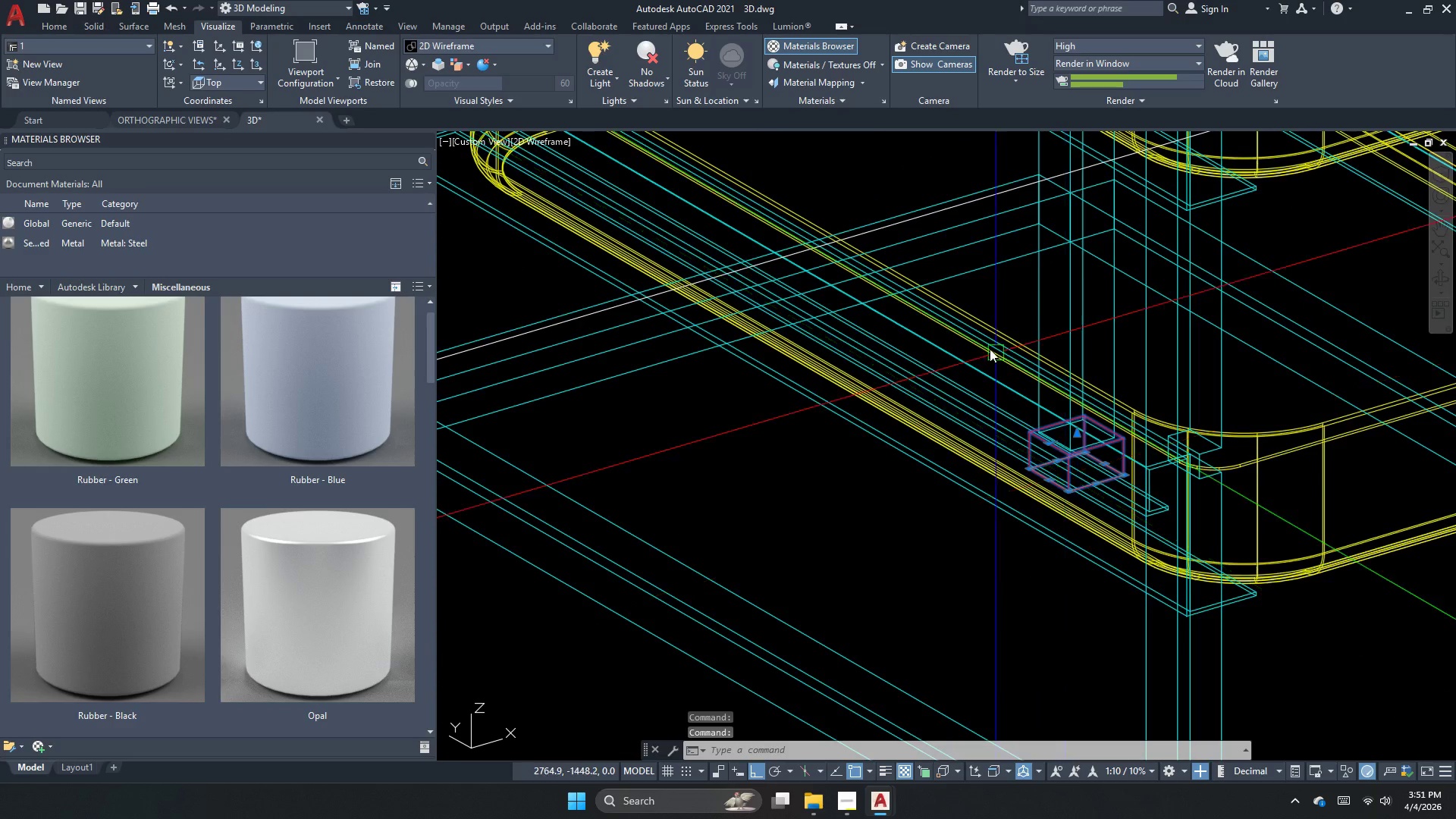 
scroll: coordinate [822, 386], scroll_direction: down, amount: 3.0
 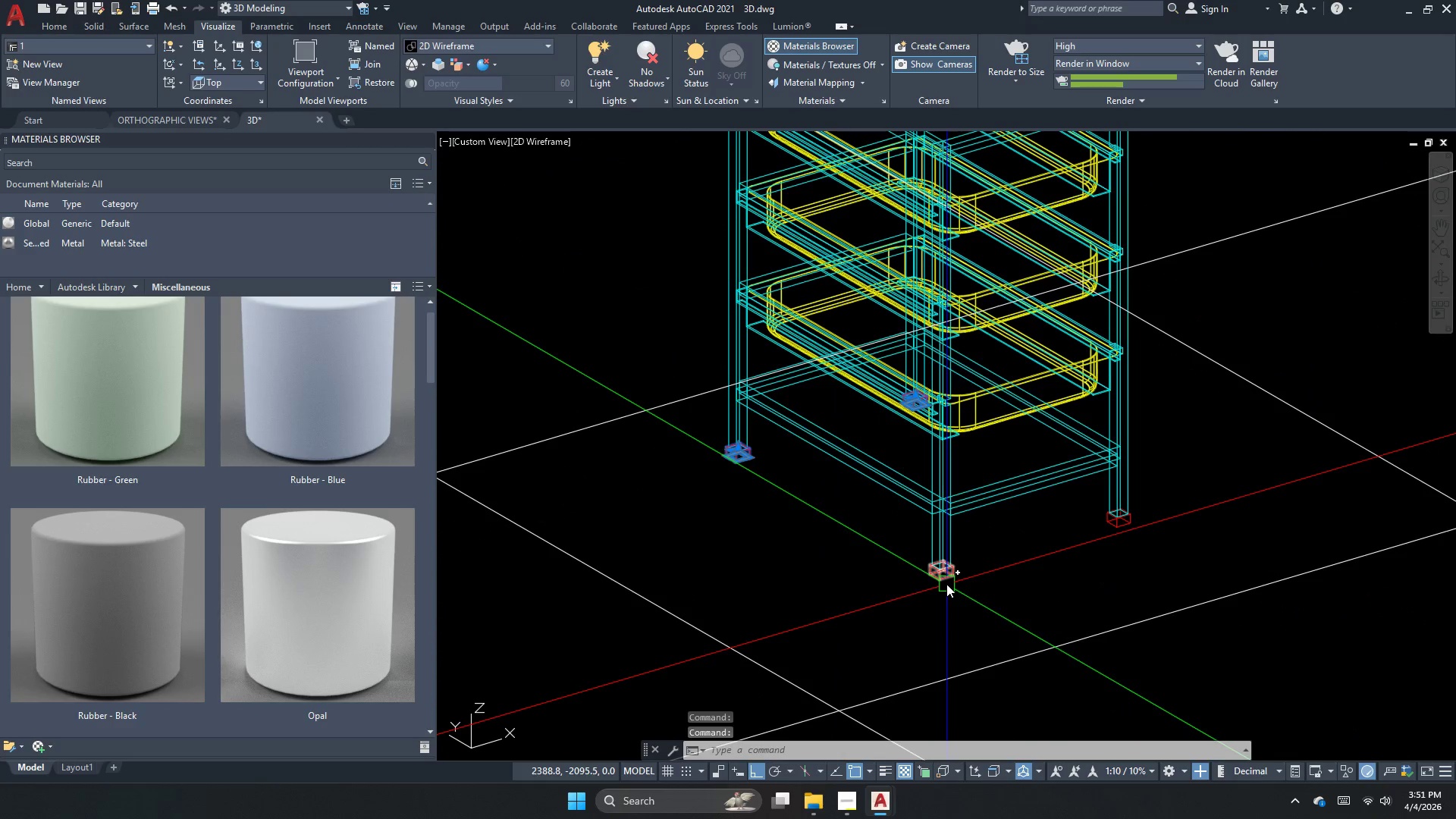 
left_click([946, 584])
 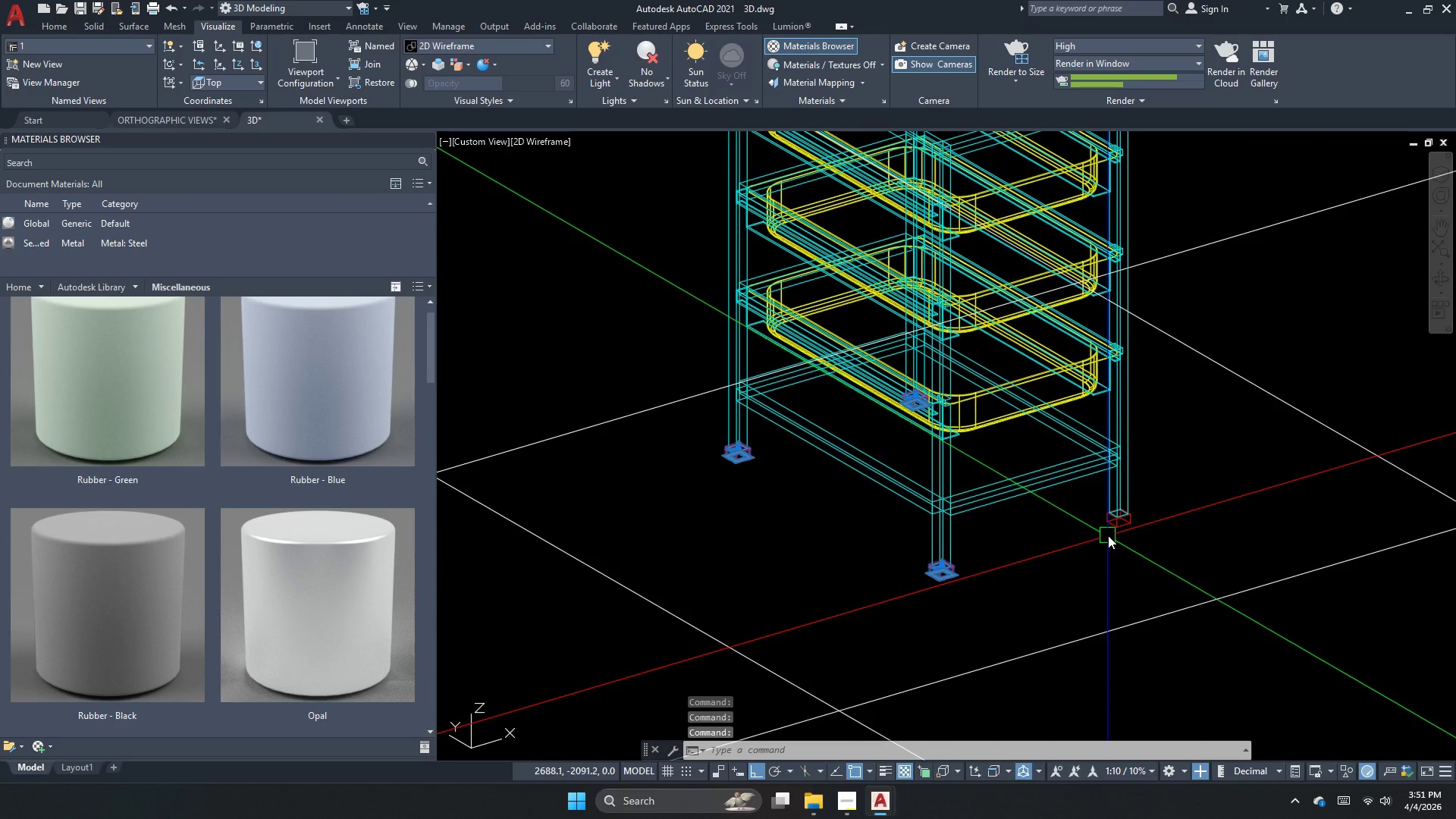 
left_click([1114, 532])
 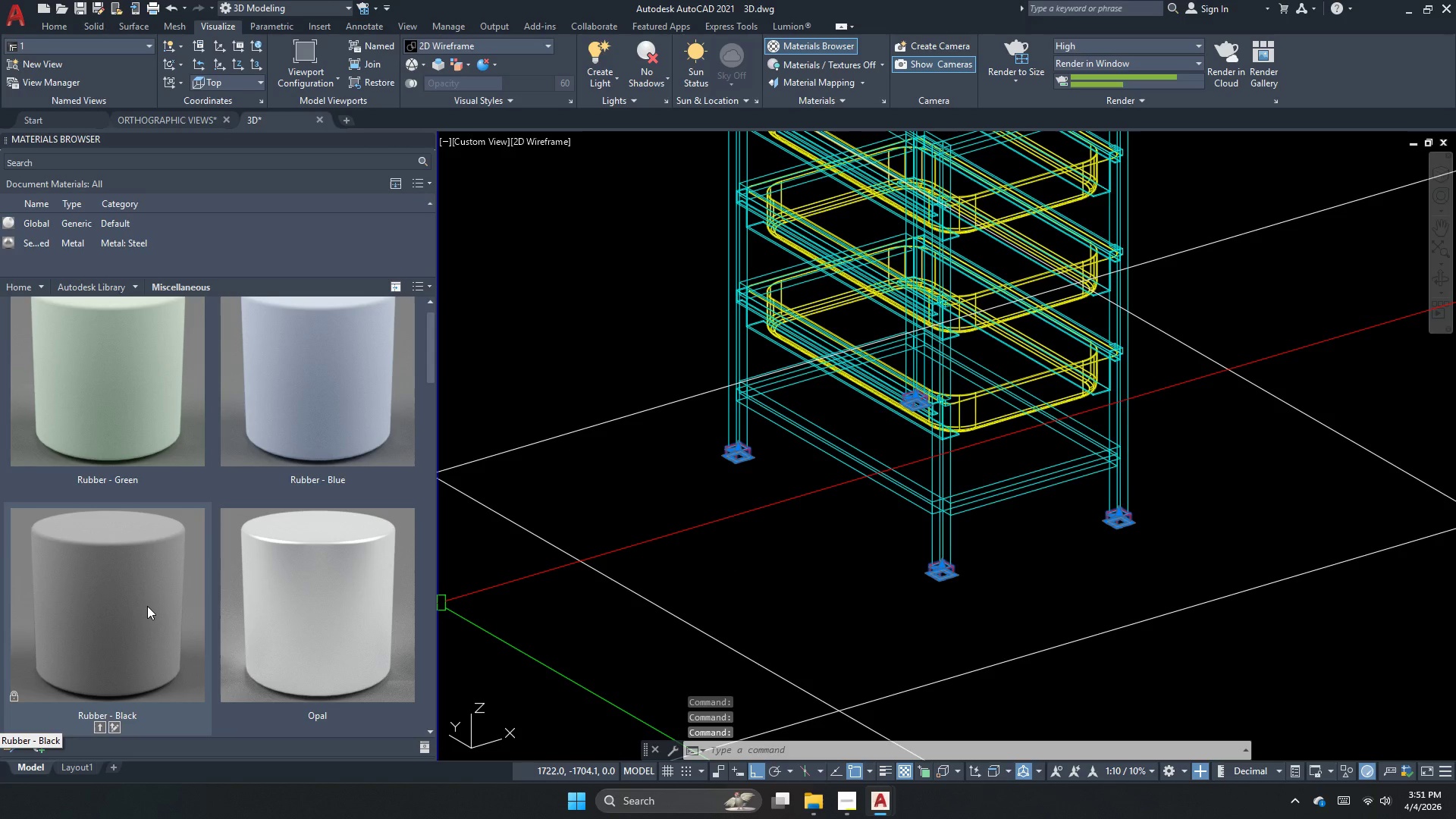 
right_click([147, 606])
 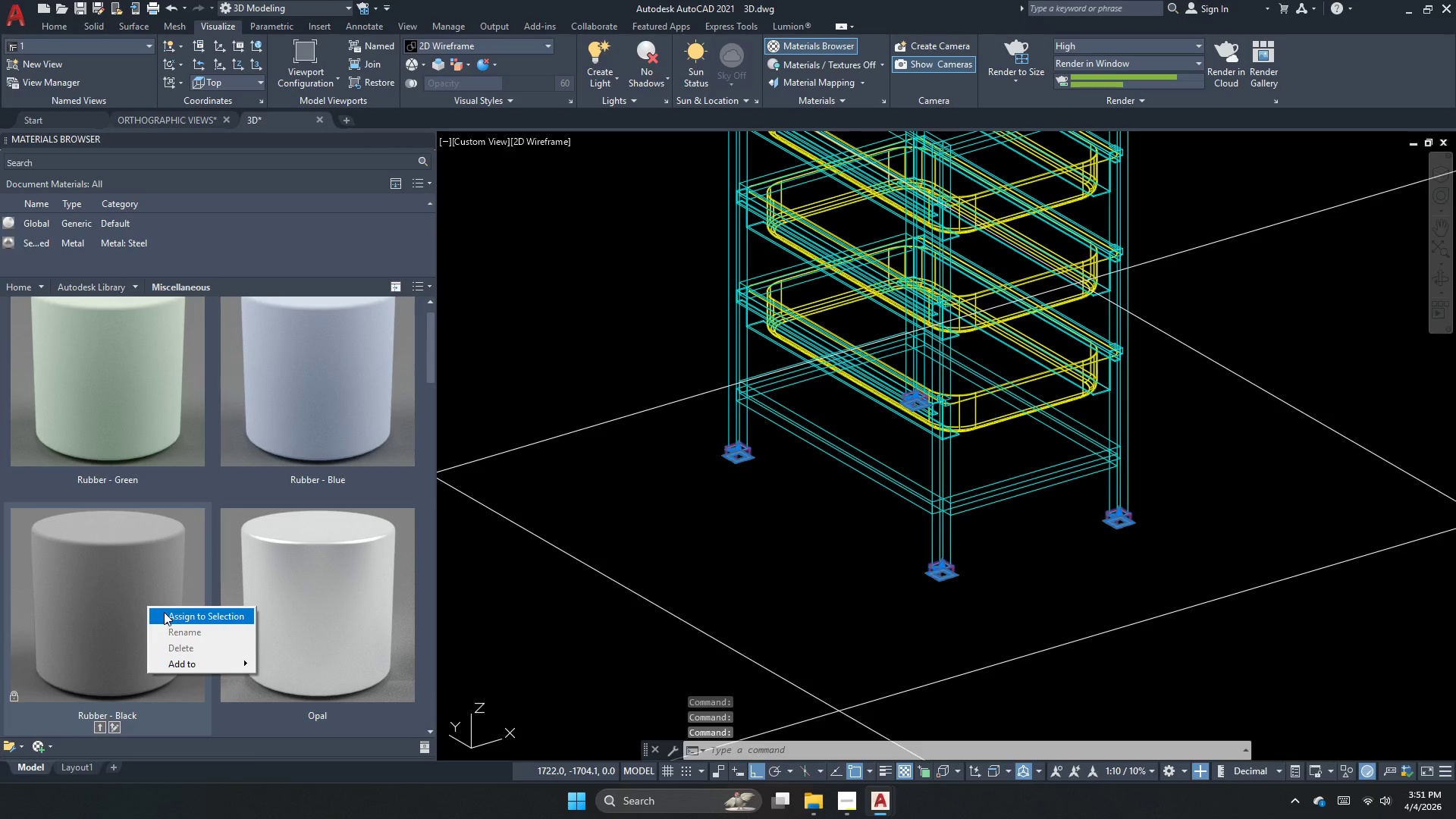 
left_click([164, 612])
 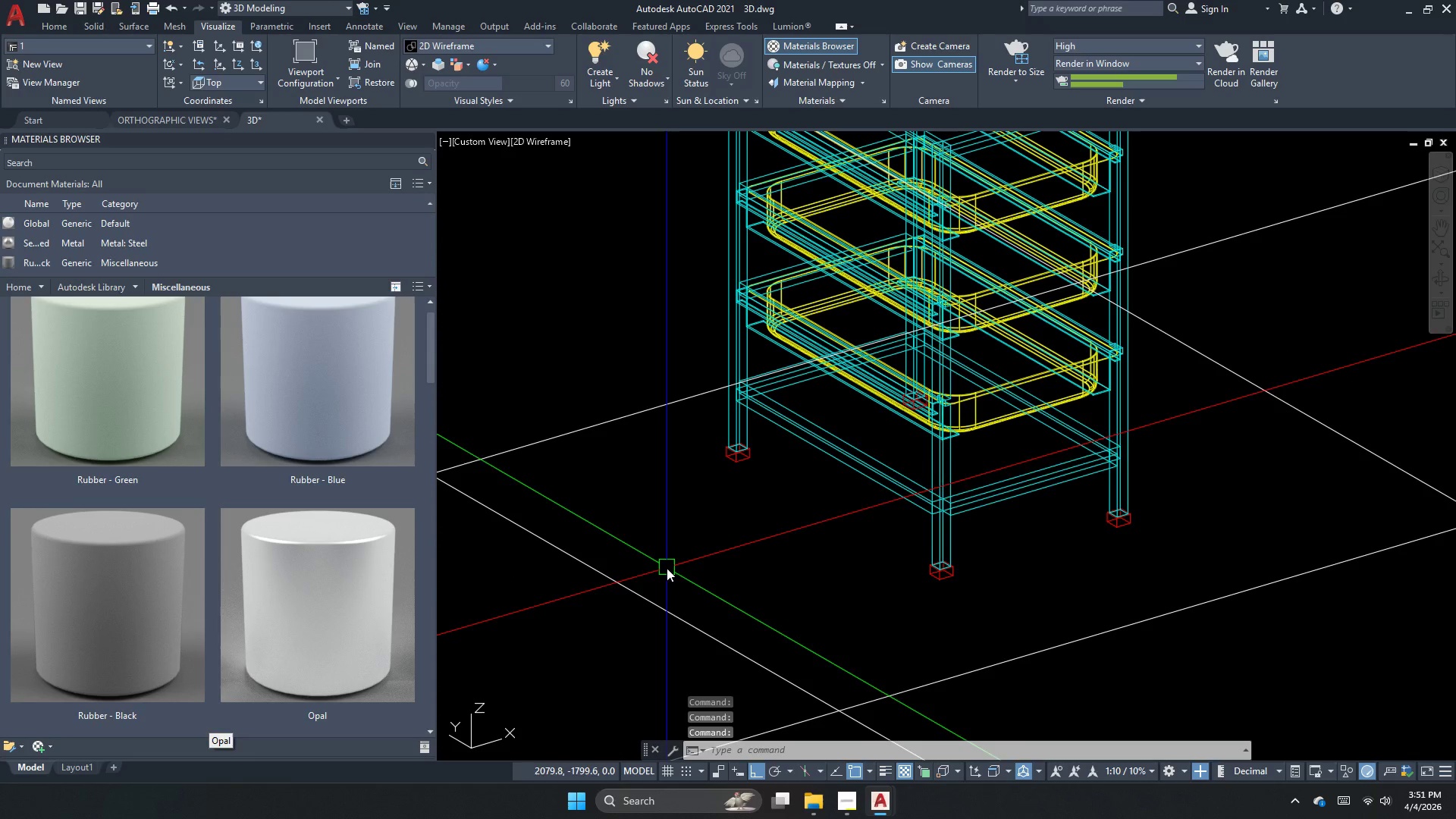 
key(Escape)
 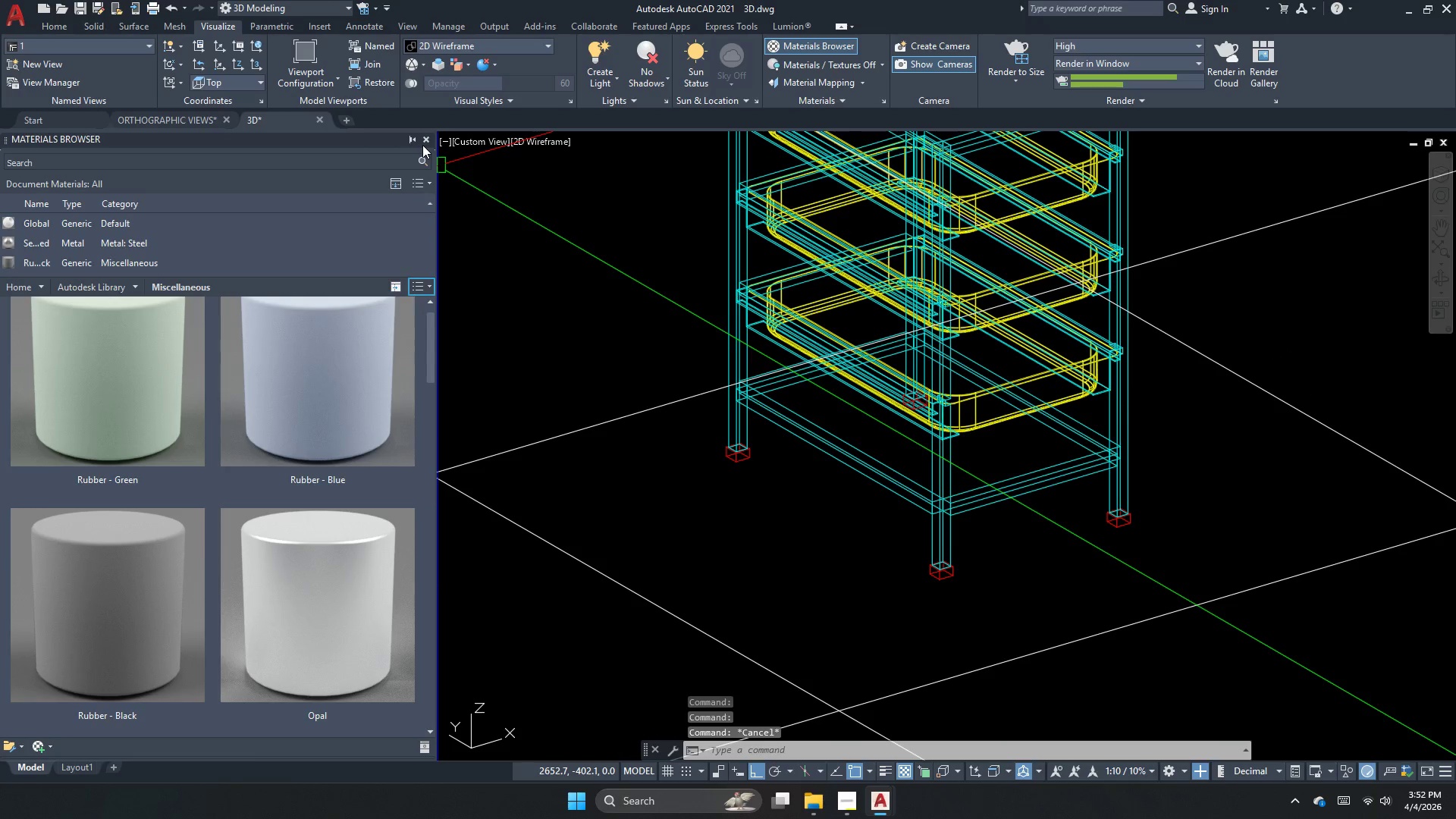 
double_click([422, 145])
 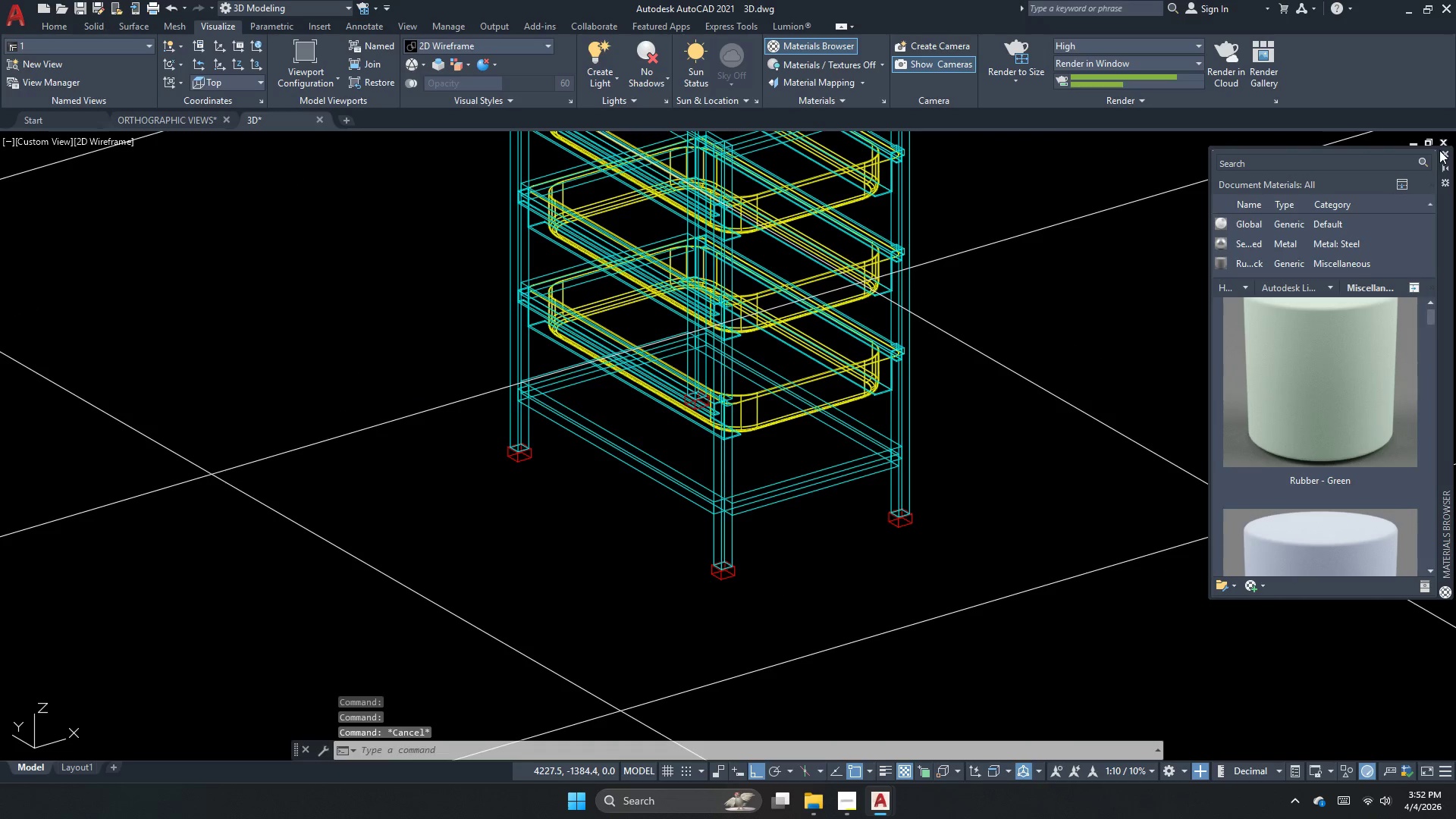 
left_click_drag(start_coordinate=[1454, 150], to_coordinate=[1452, 154])
 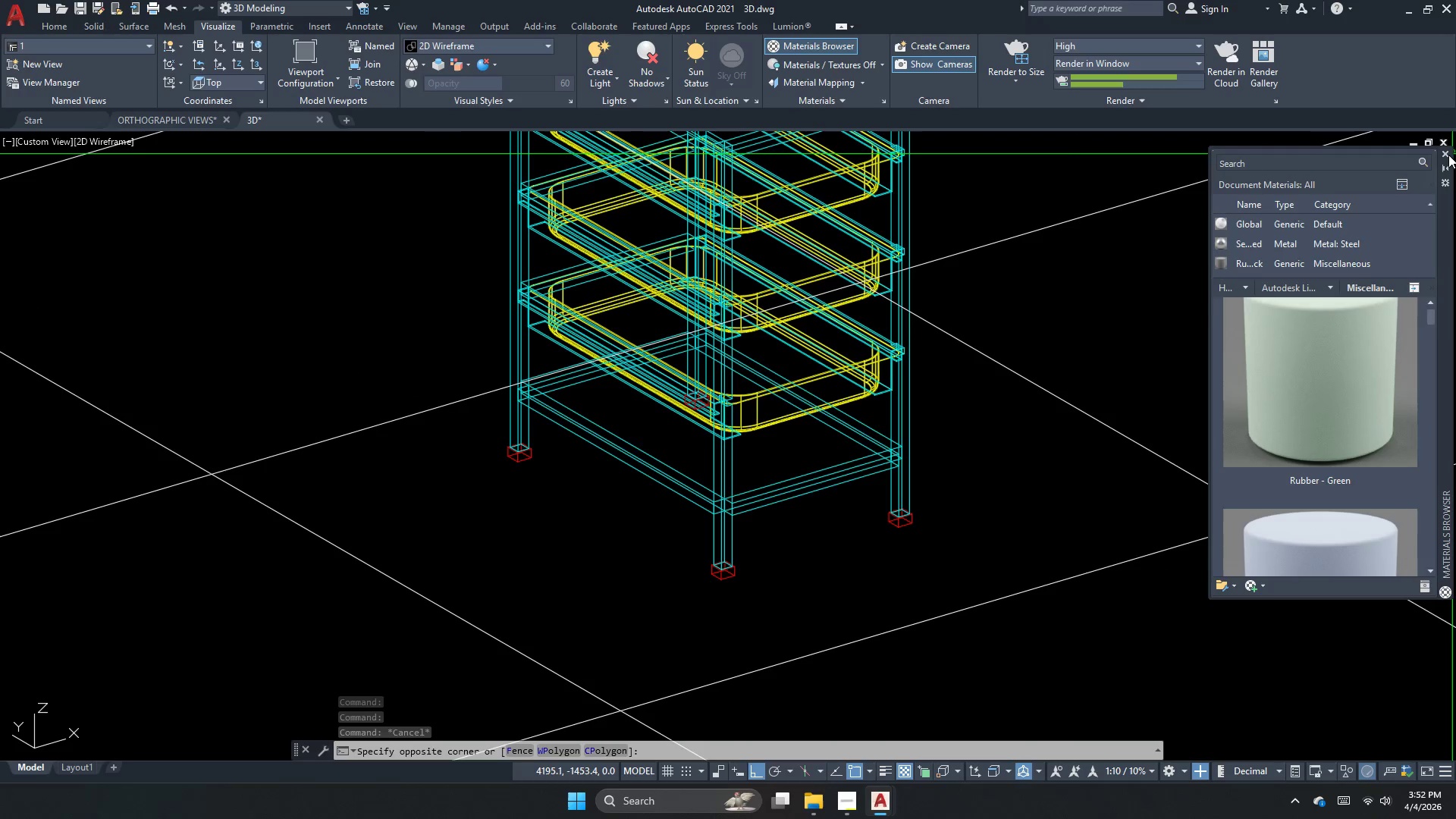 
left_click([1448, 154])
 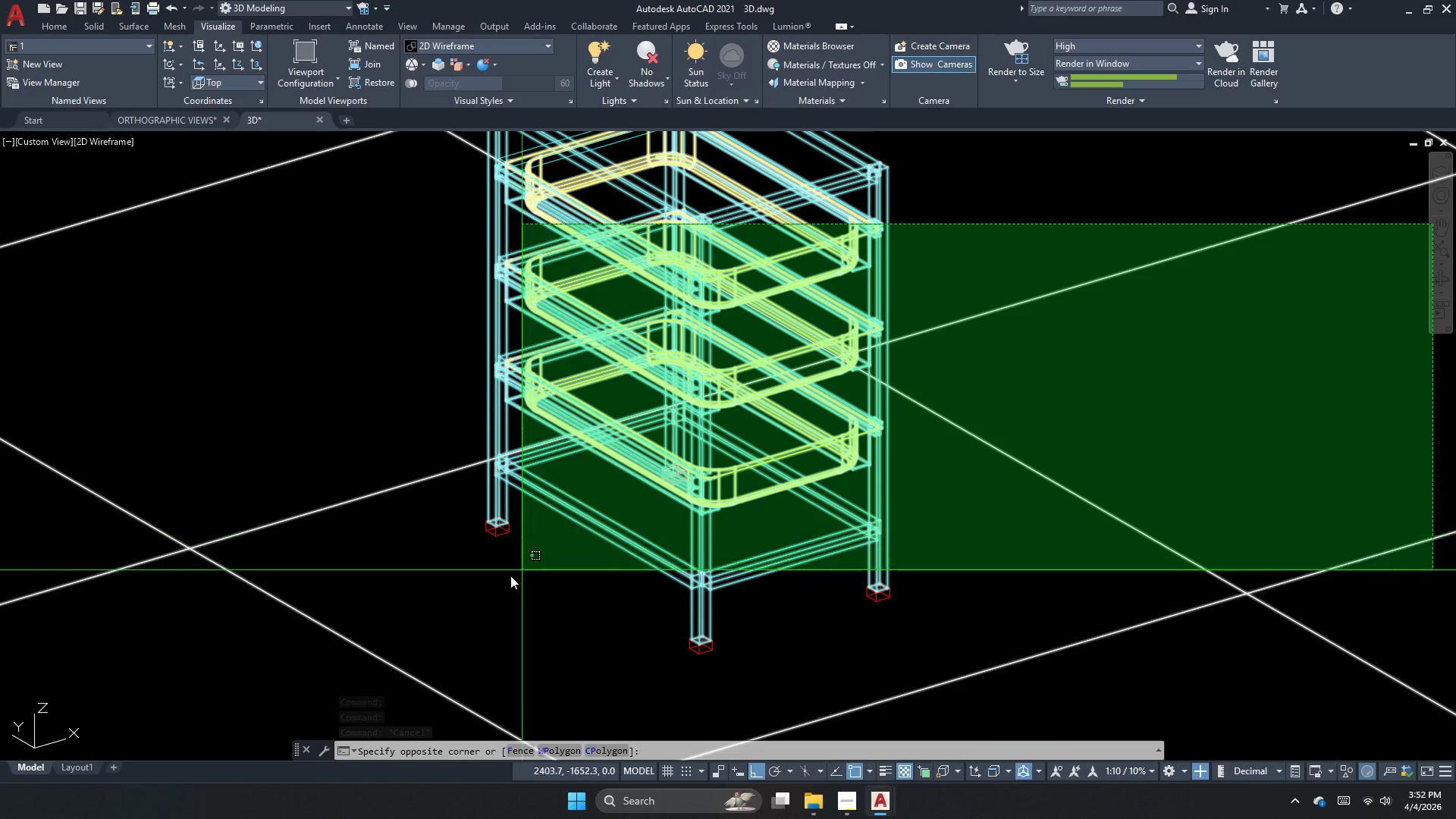 
key(Escape)
 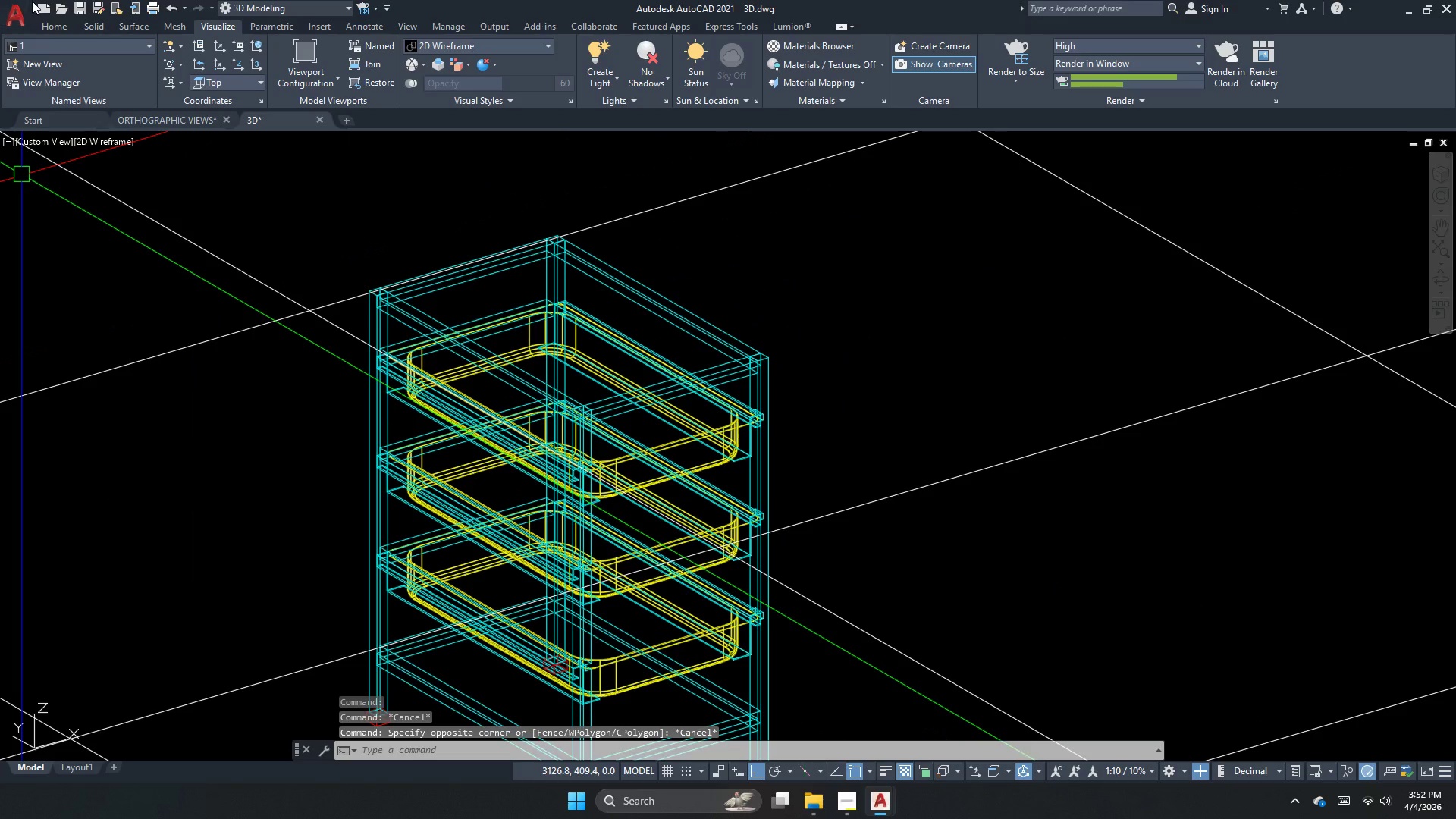 
left_click([47, 49])
 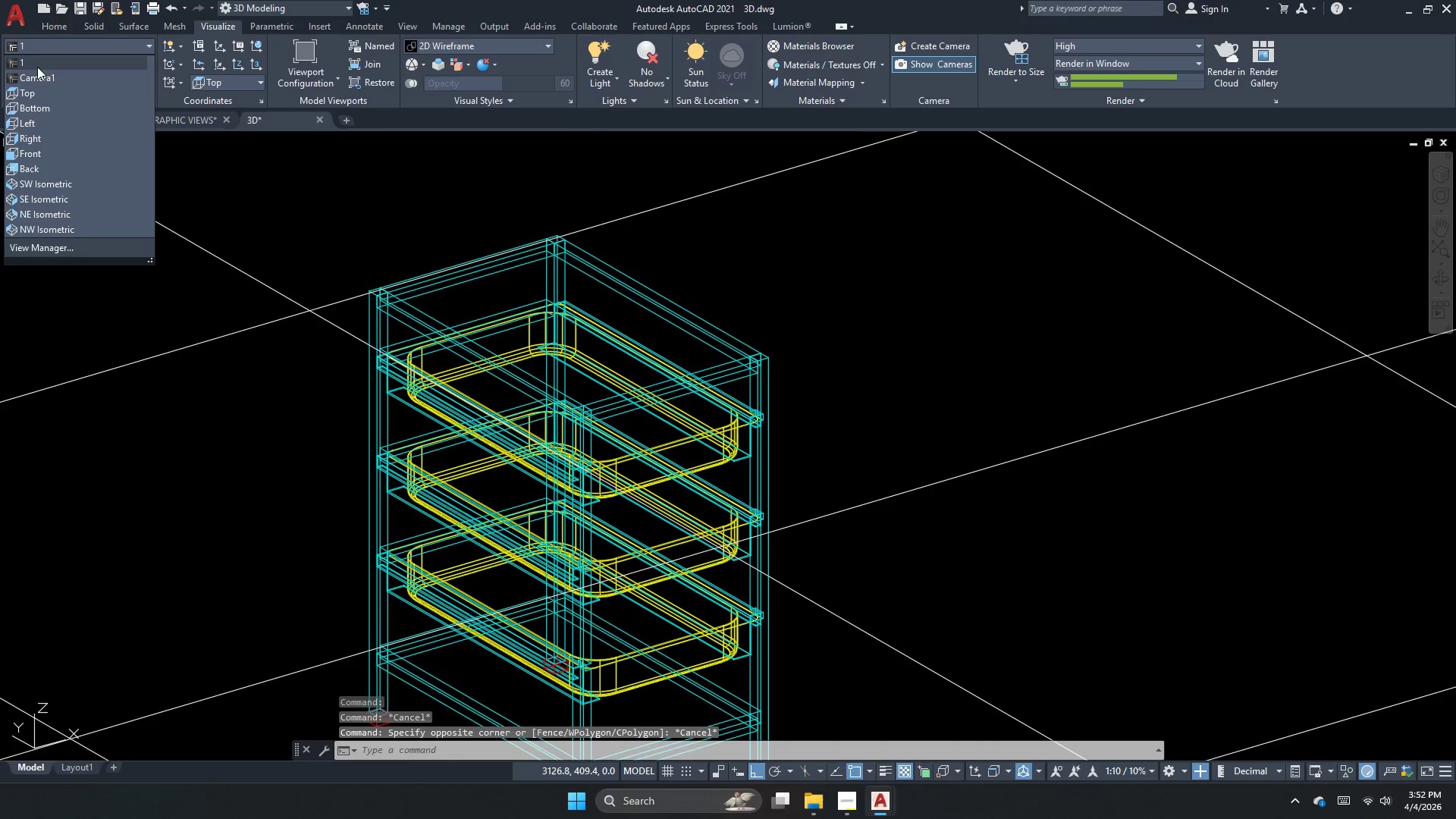 
left_click([42, 64])
 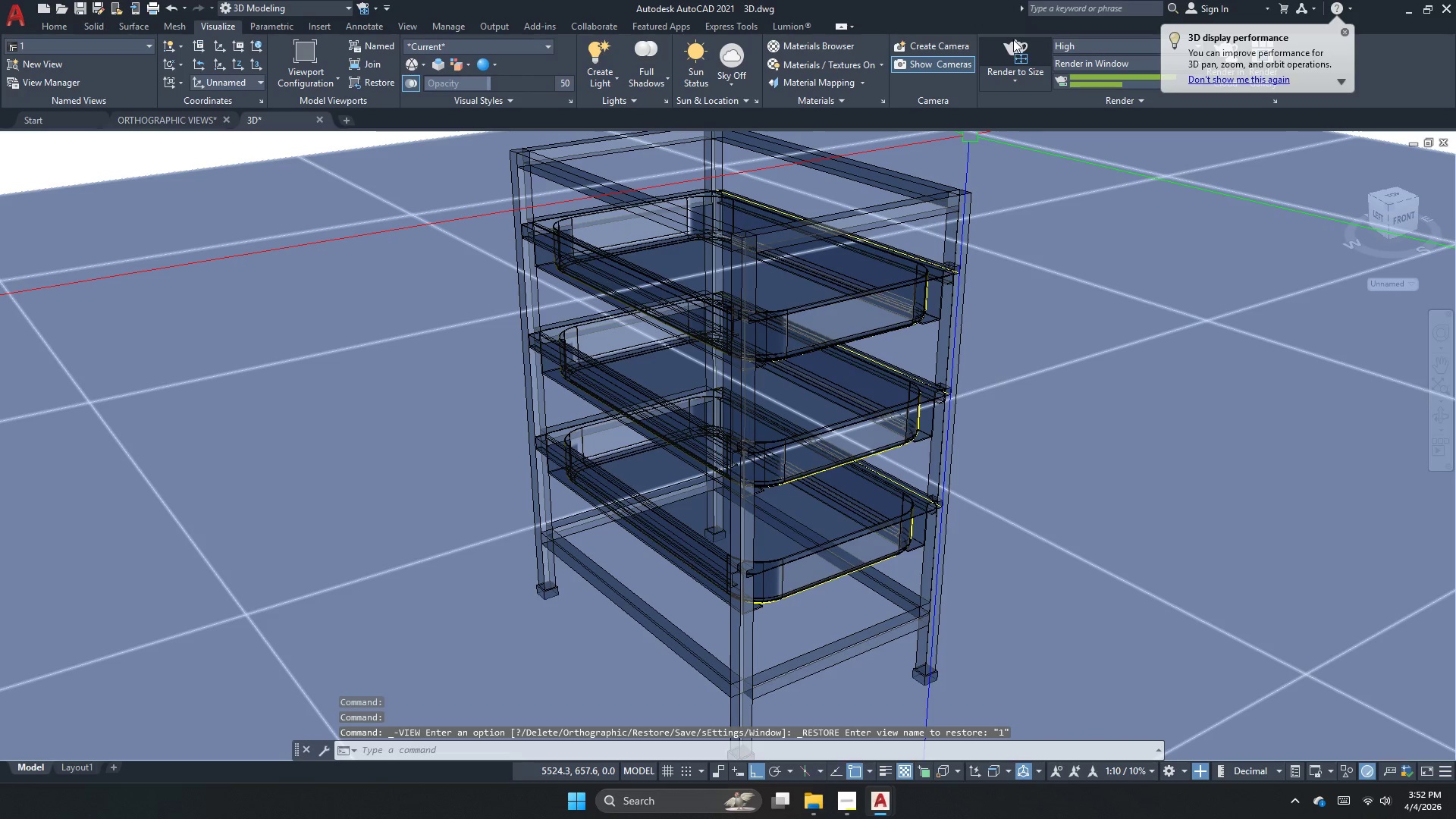 
left_click([1013, 44])
 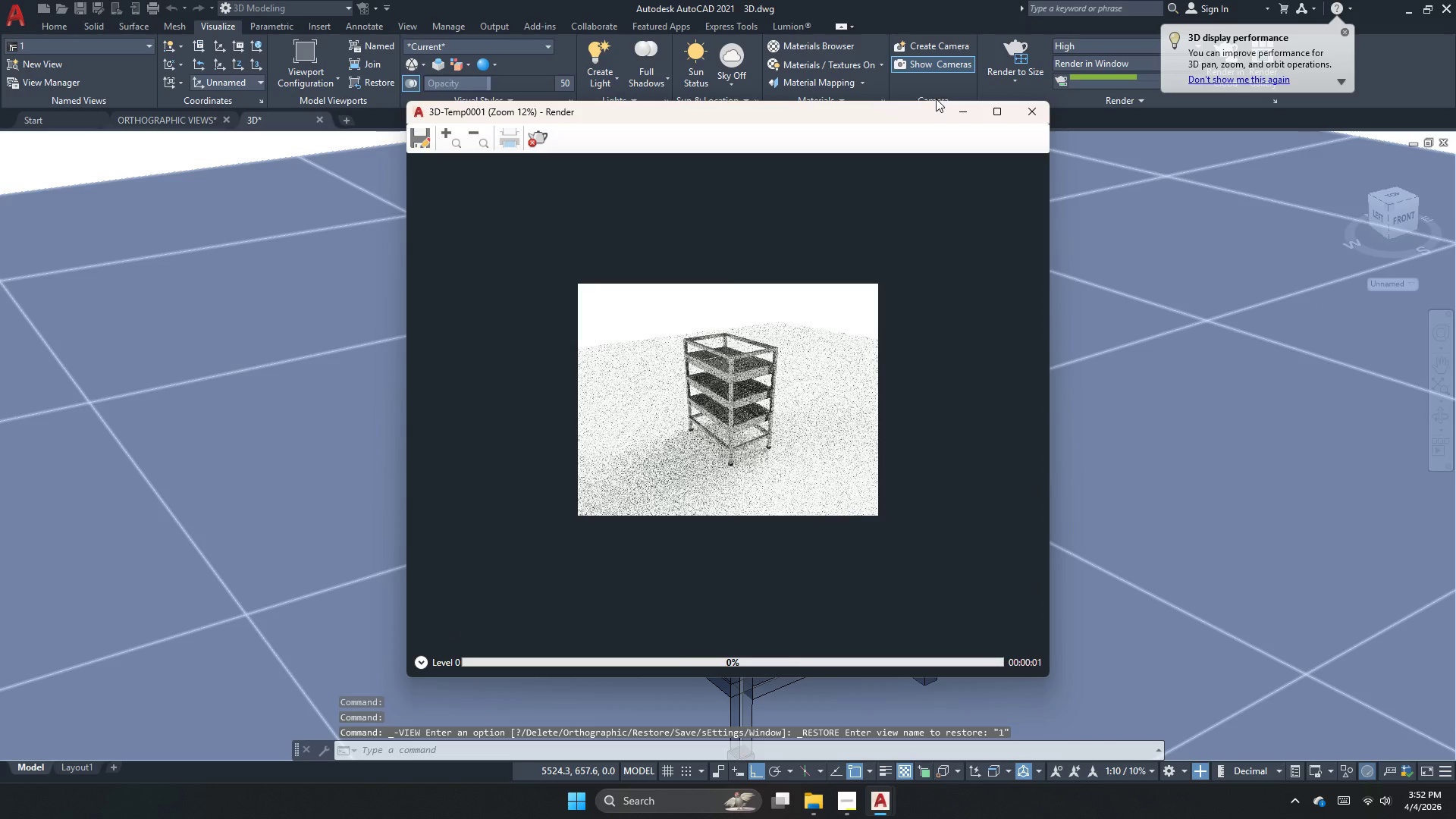 
scroll: coordinate [712, 443], scroll_direction: up, amount: 3.0
 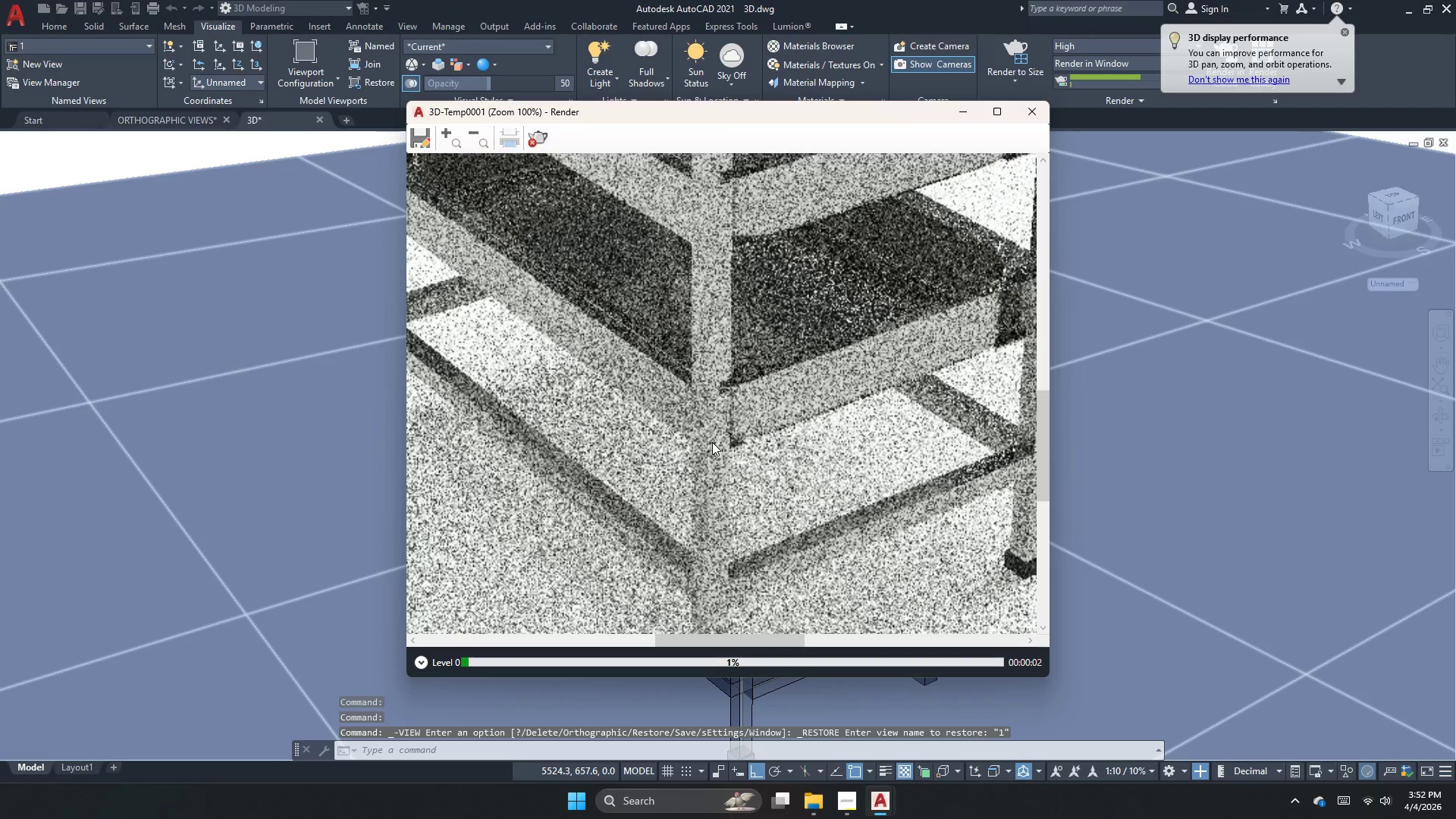 
scroll: coordinate [711, 431], scroll_direction: down, amount: 1.0
 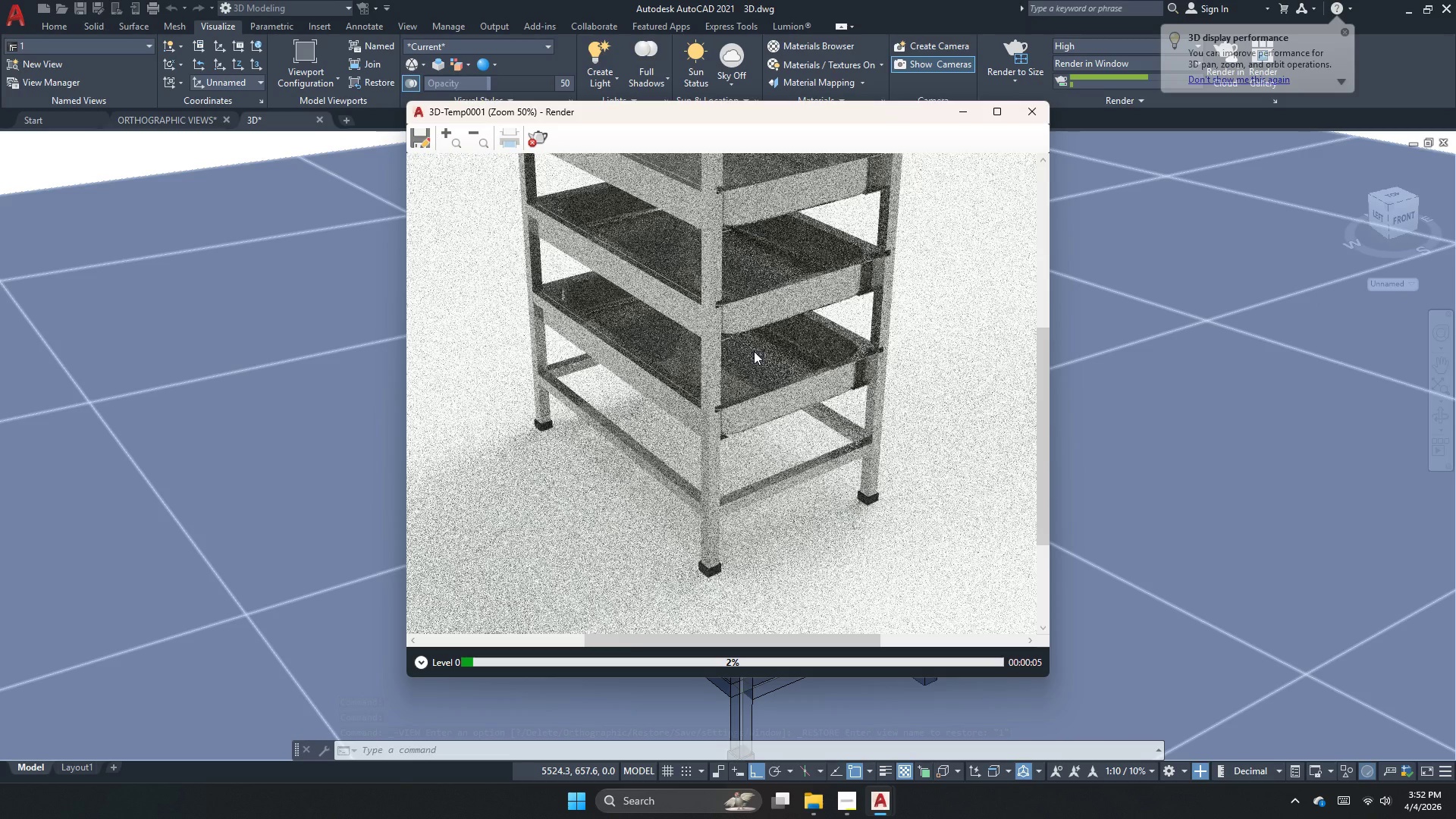 
scroll: coordinate [751, 360], scroll_direction: up, amount: 2.0
 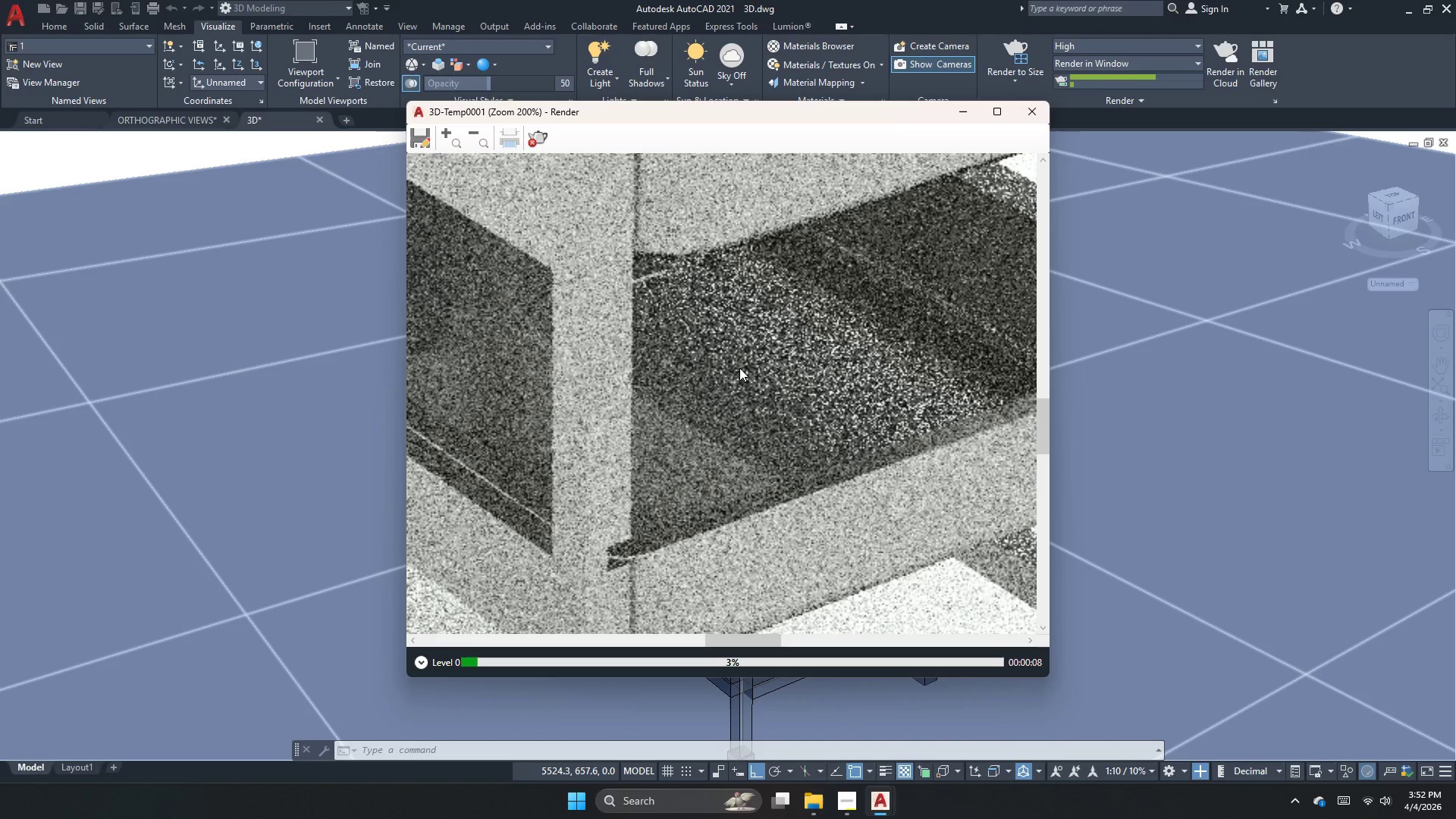 
scroll: coordinate [726, 384], scroll_direction: down, amount: 2.0
 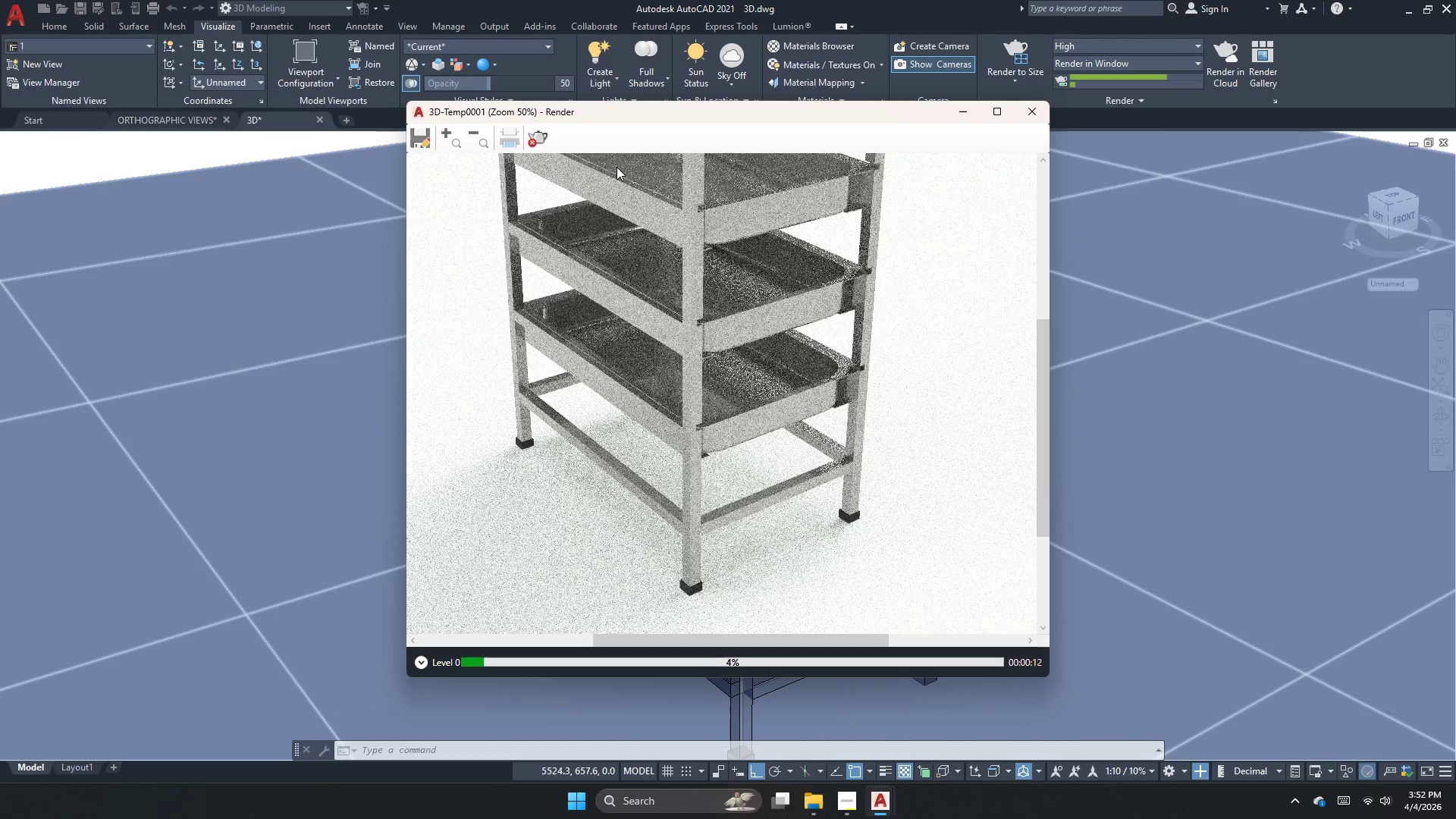 
left_click([538, 134])
 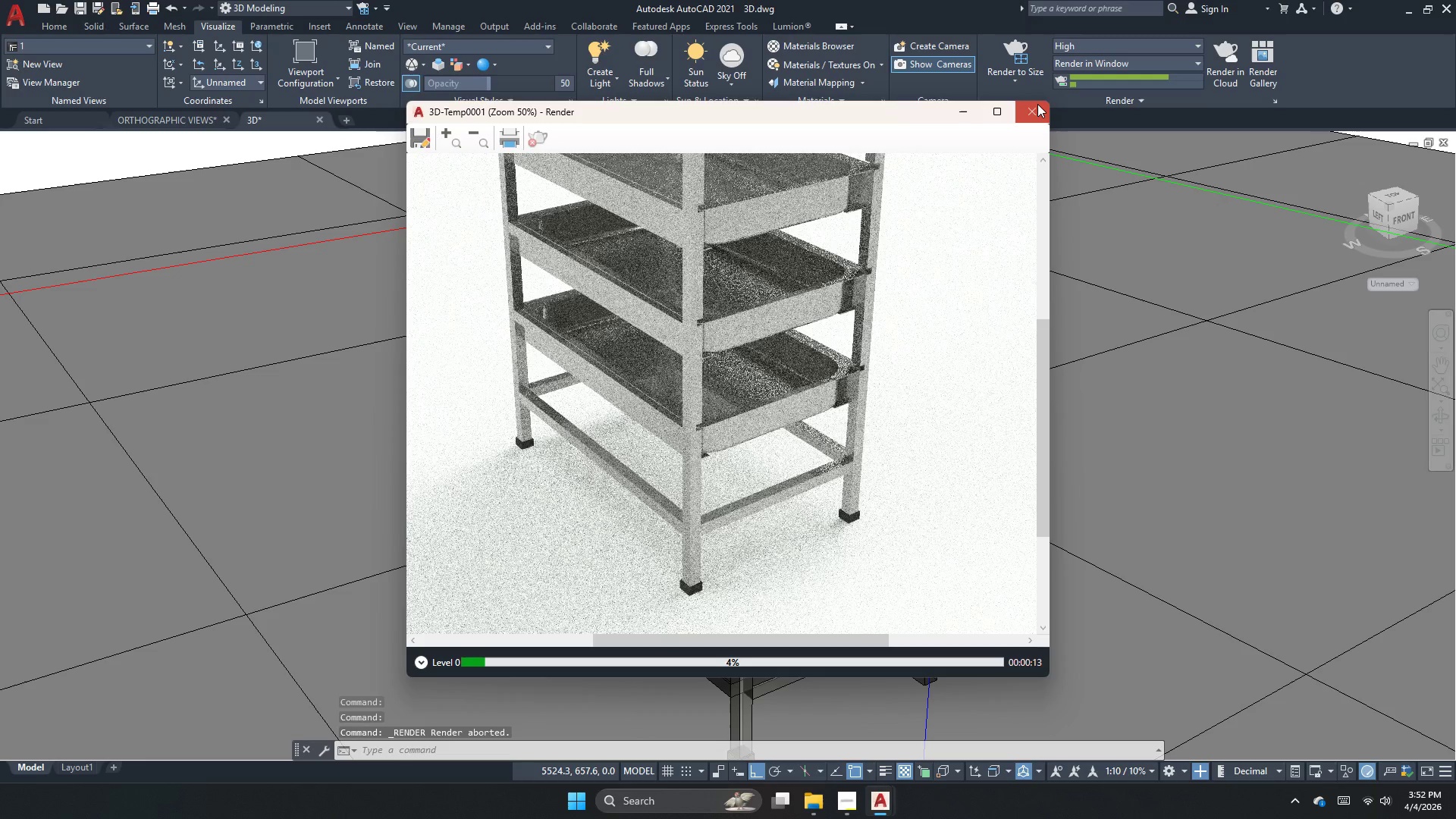 
left_click([1037, 105])
 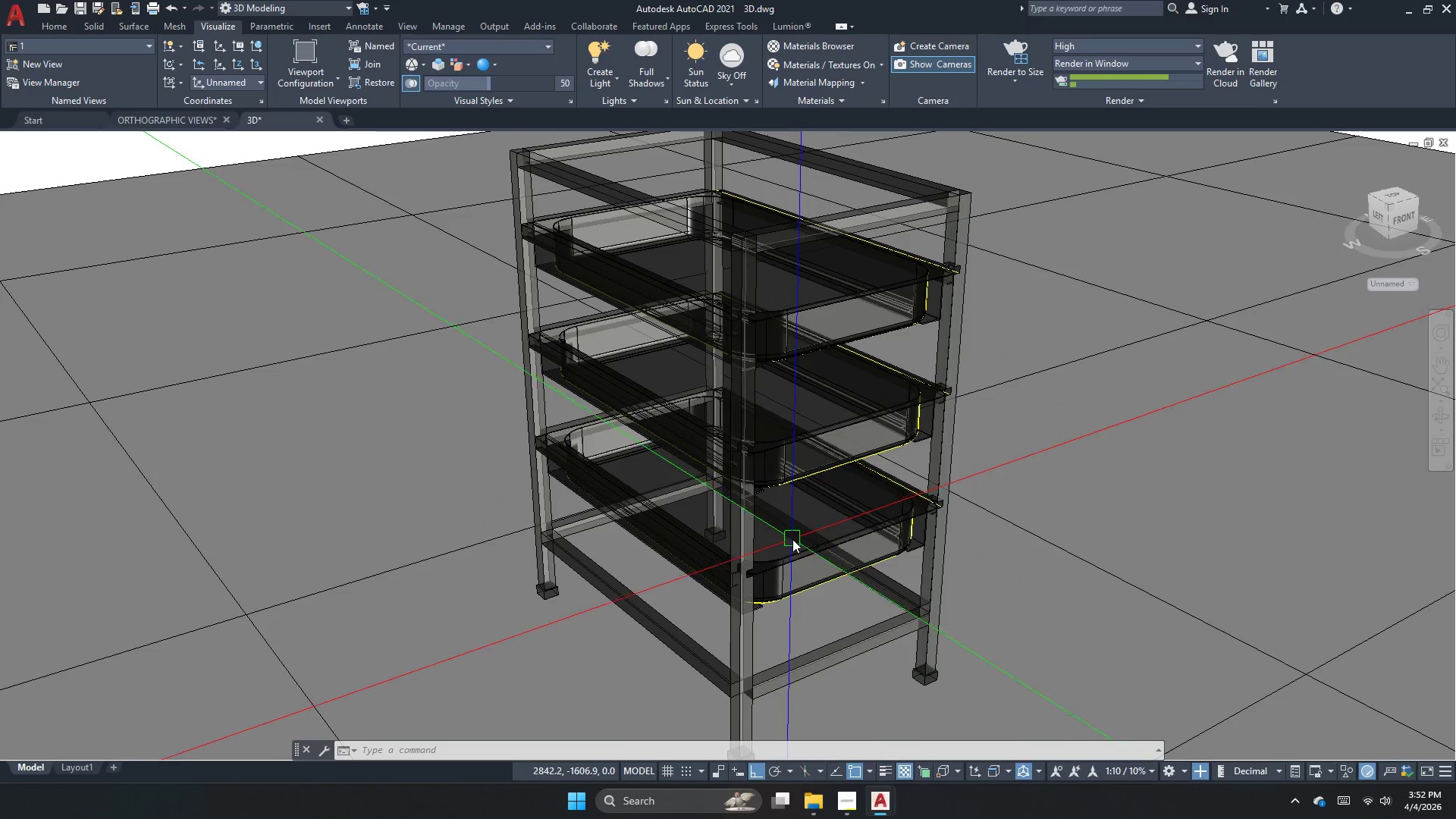 
left_click([800, 570])
 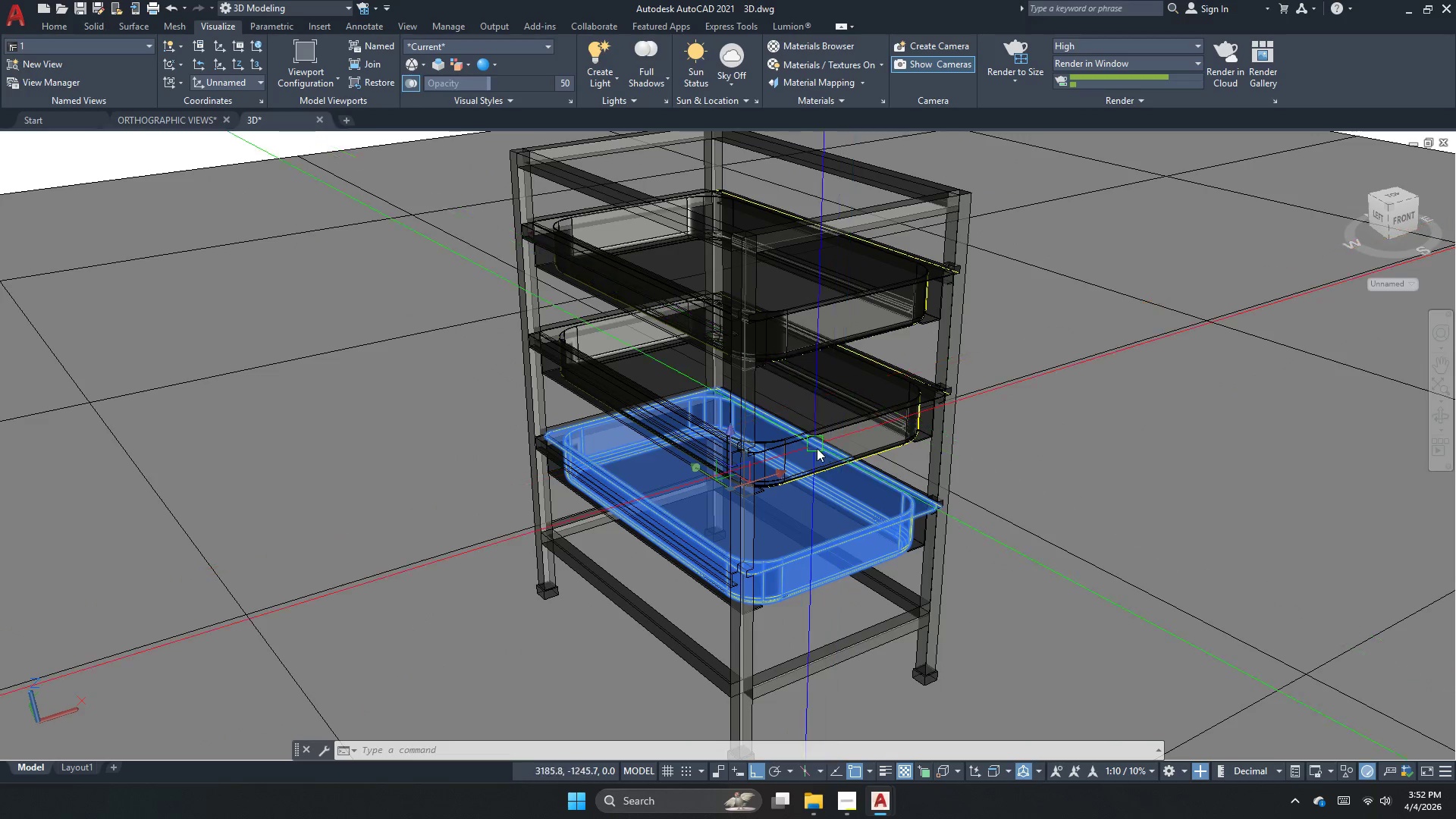 
left_click([846, 441])
 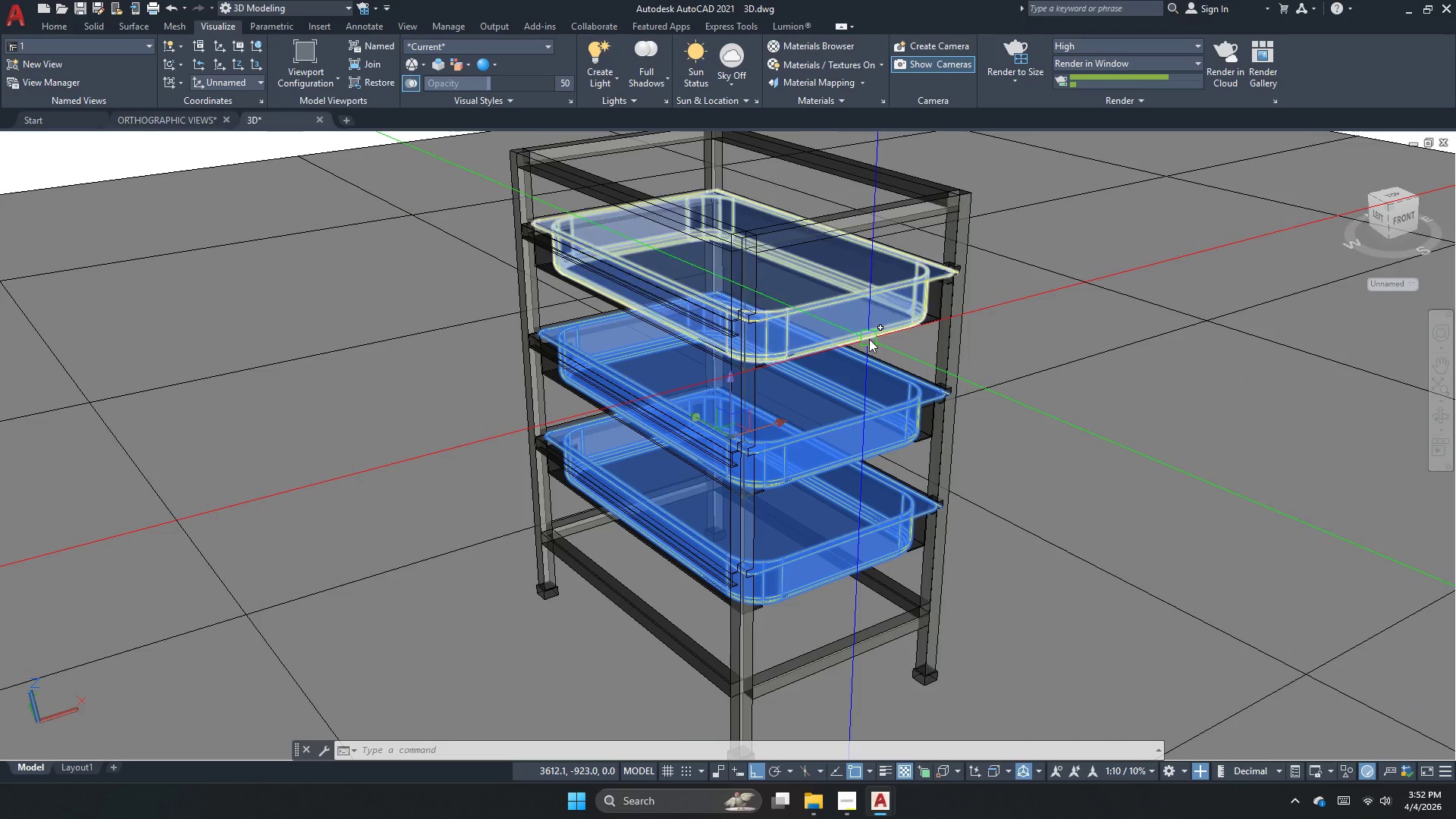 
left_click([869, 339])
 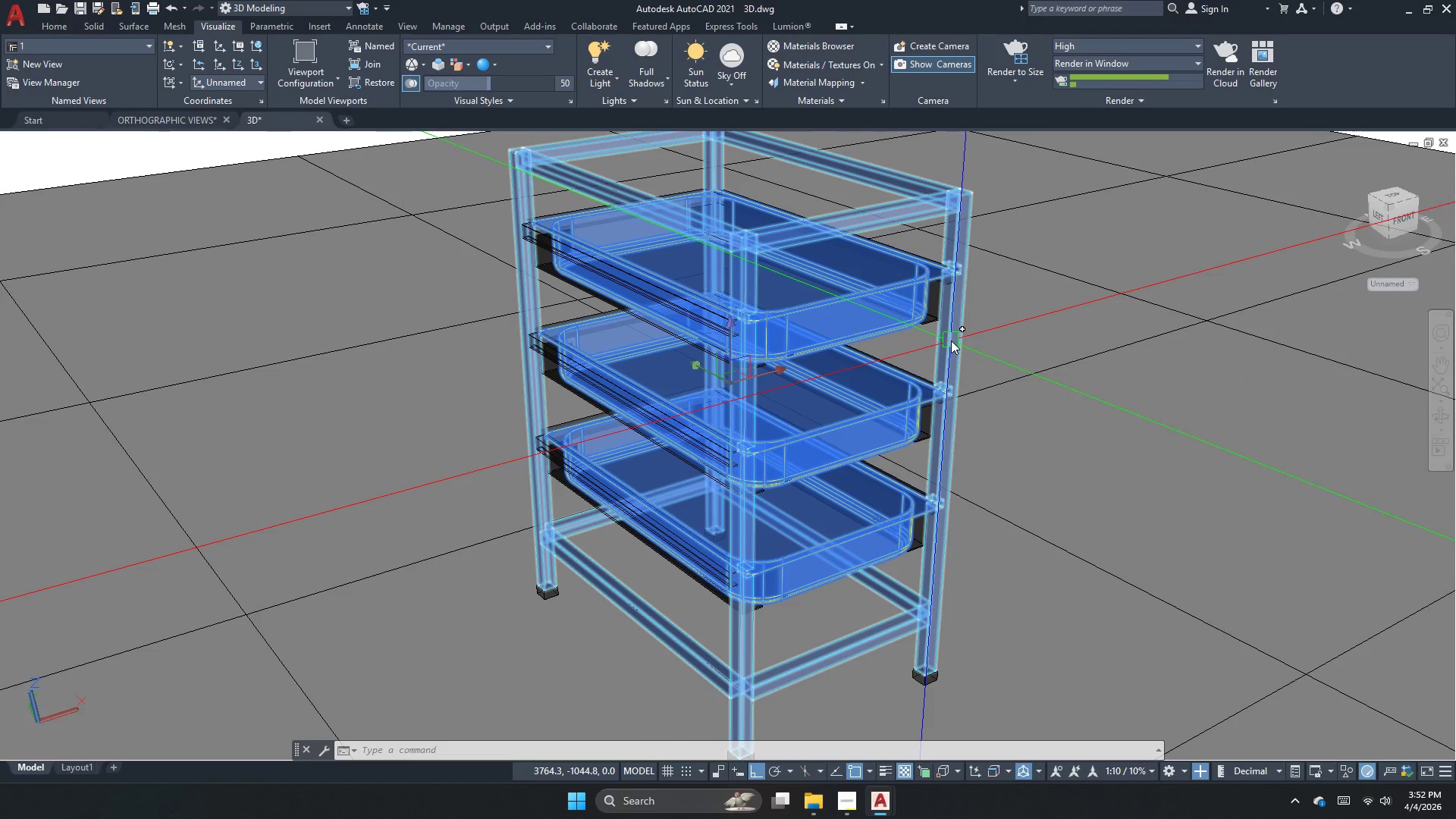 
key(M)
 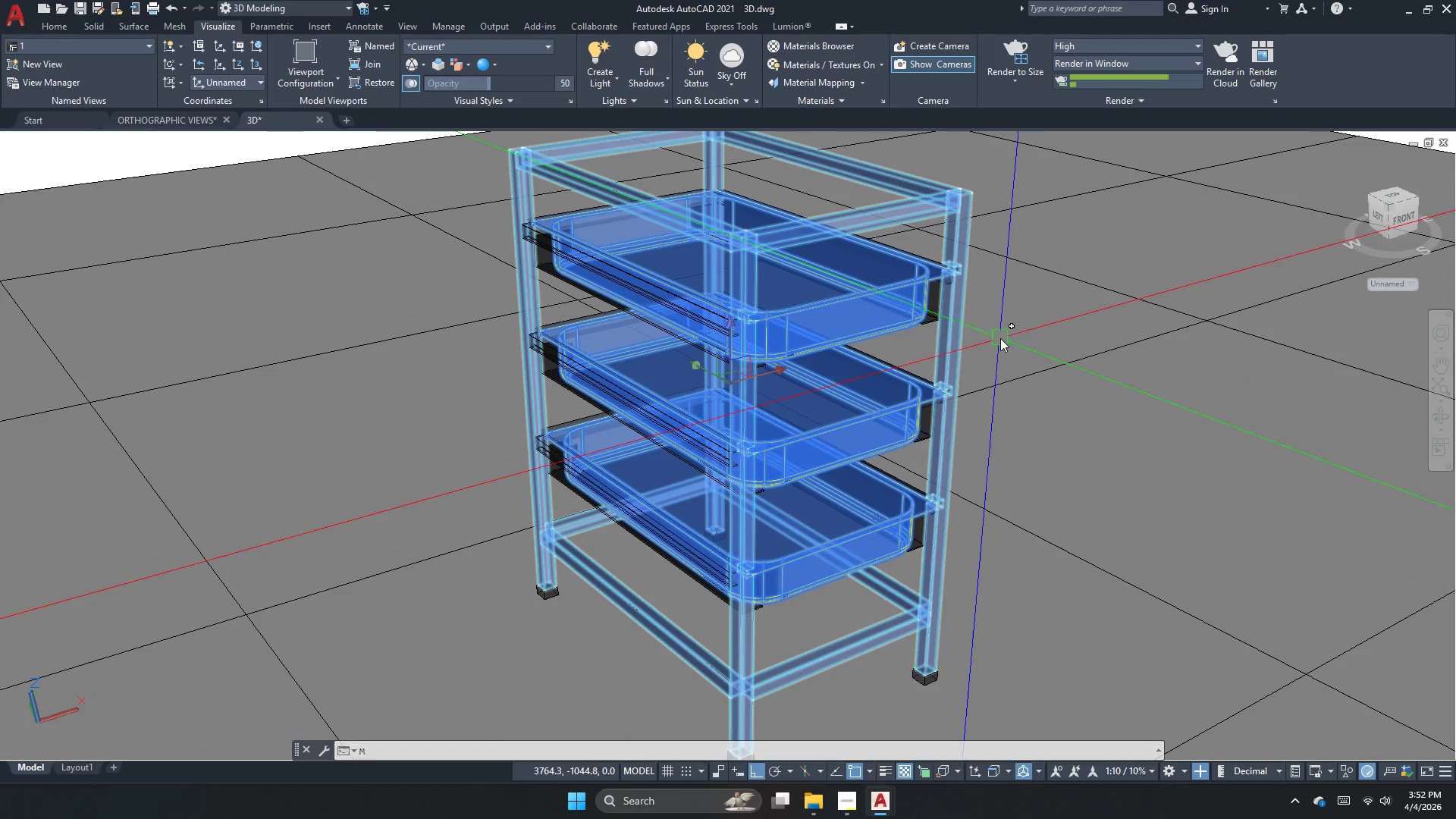 
key(Space)
 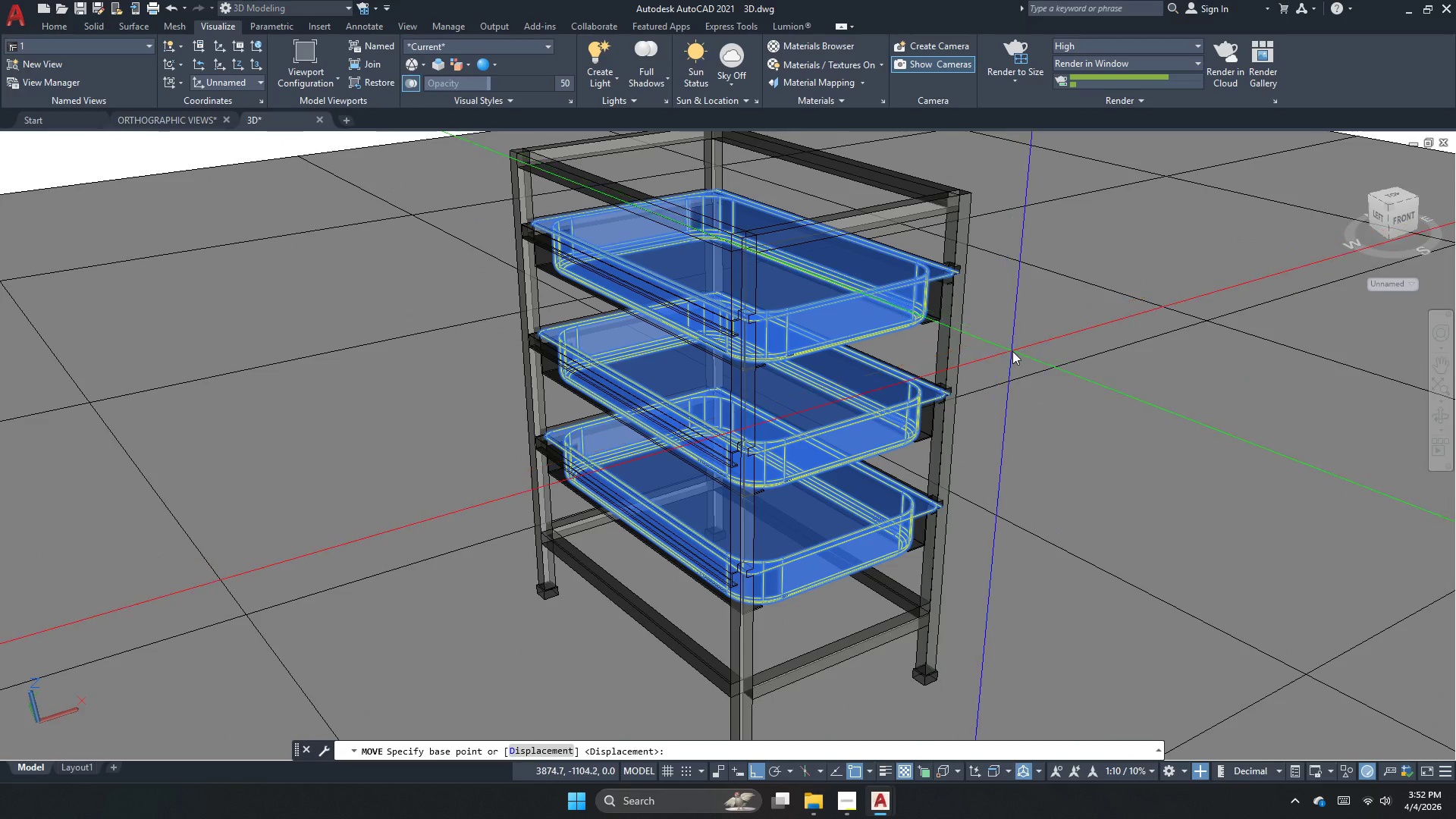 
left_click([1012, 351])
 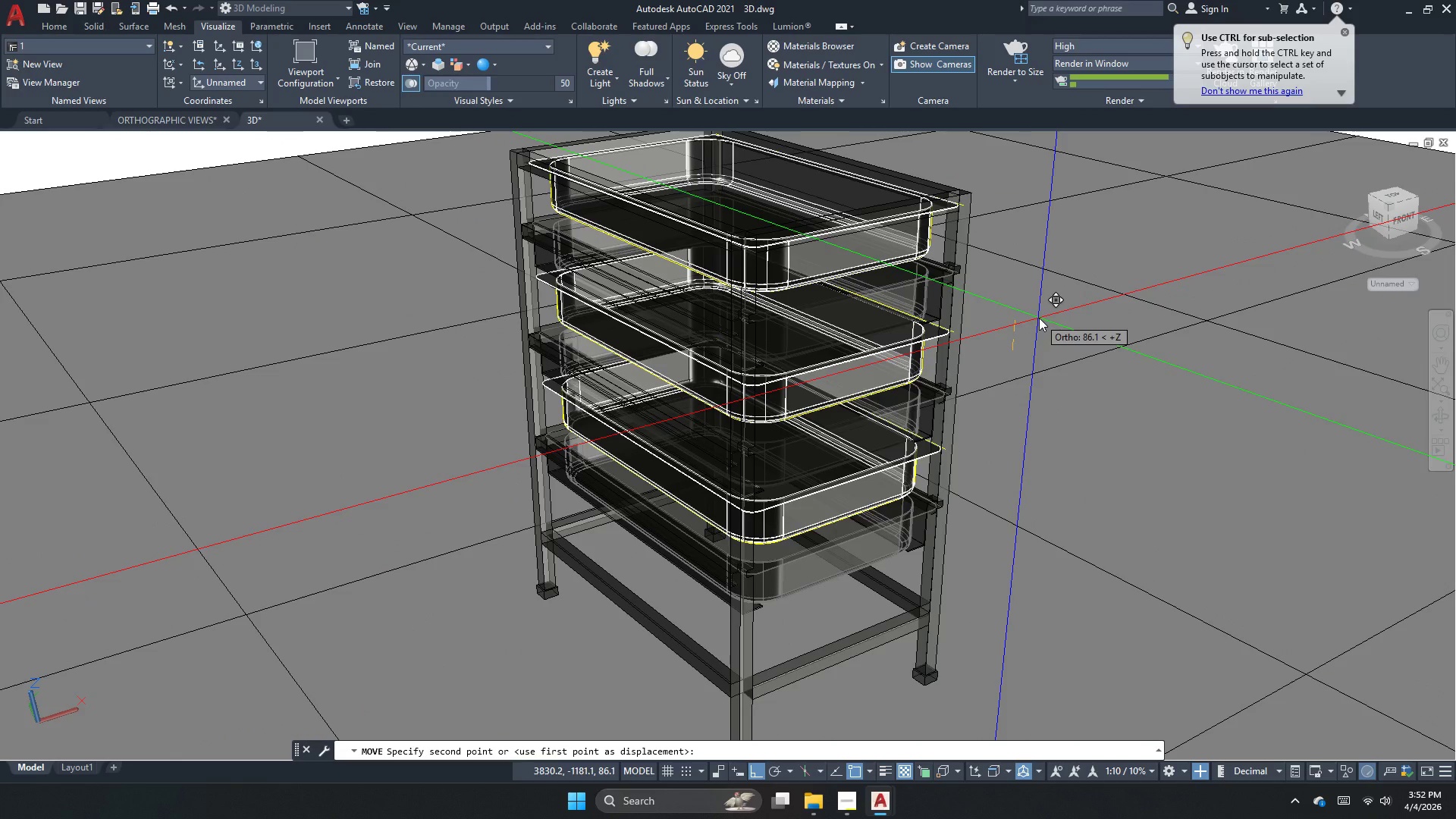 
key(Numpad1)
 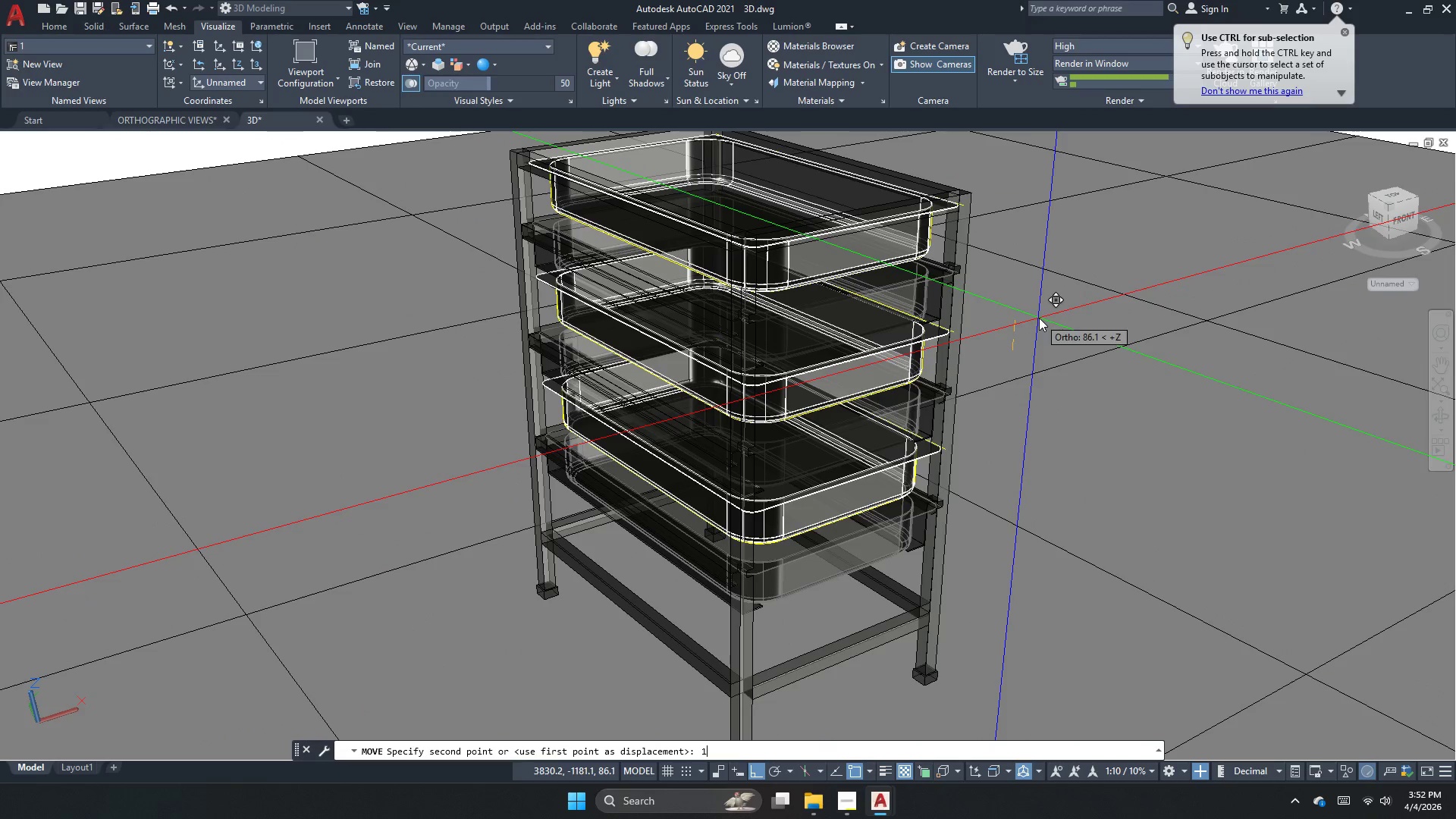 
key(NumpadEnter)
 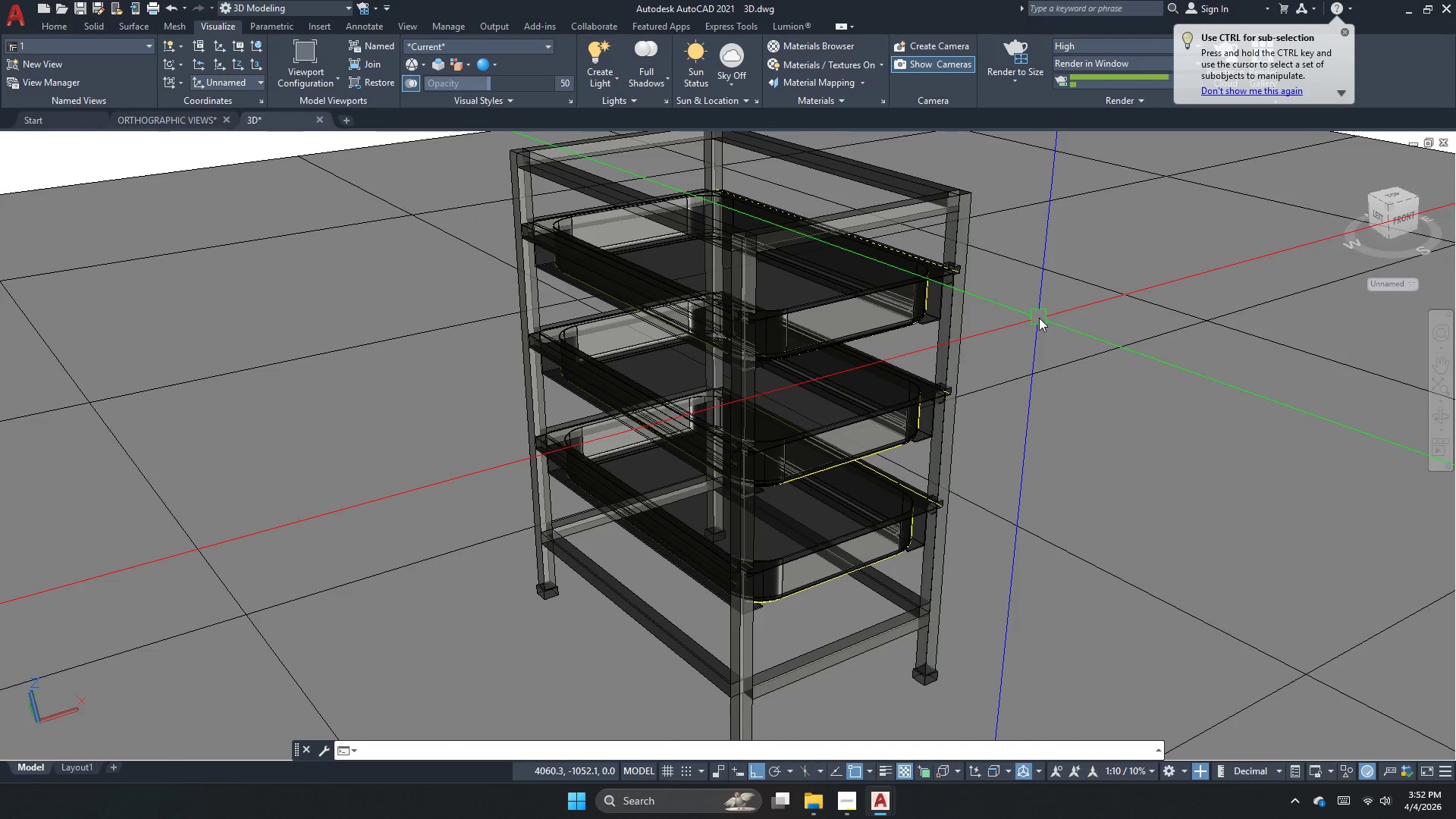 
key(Escape)
 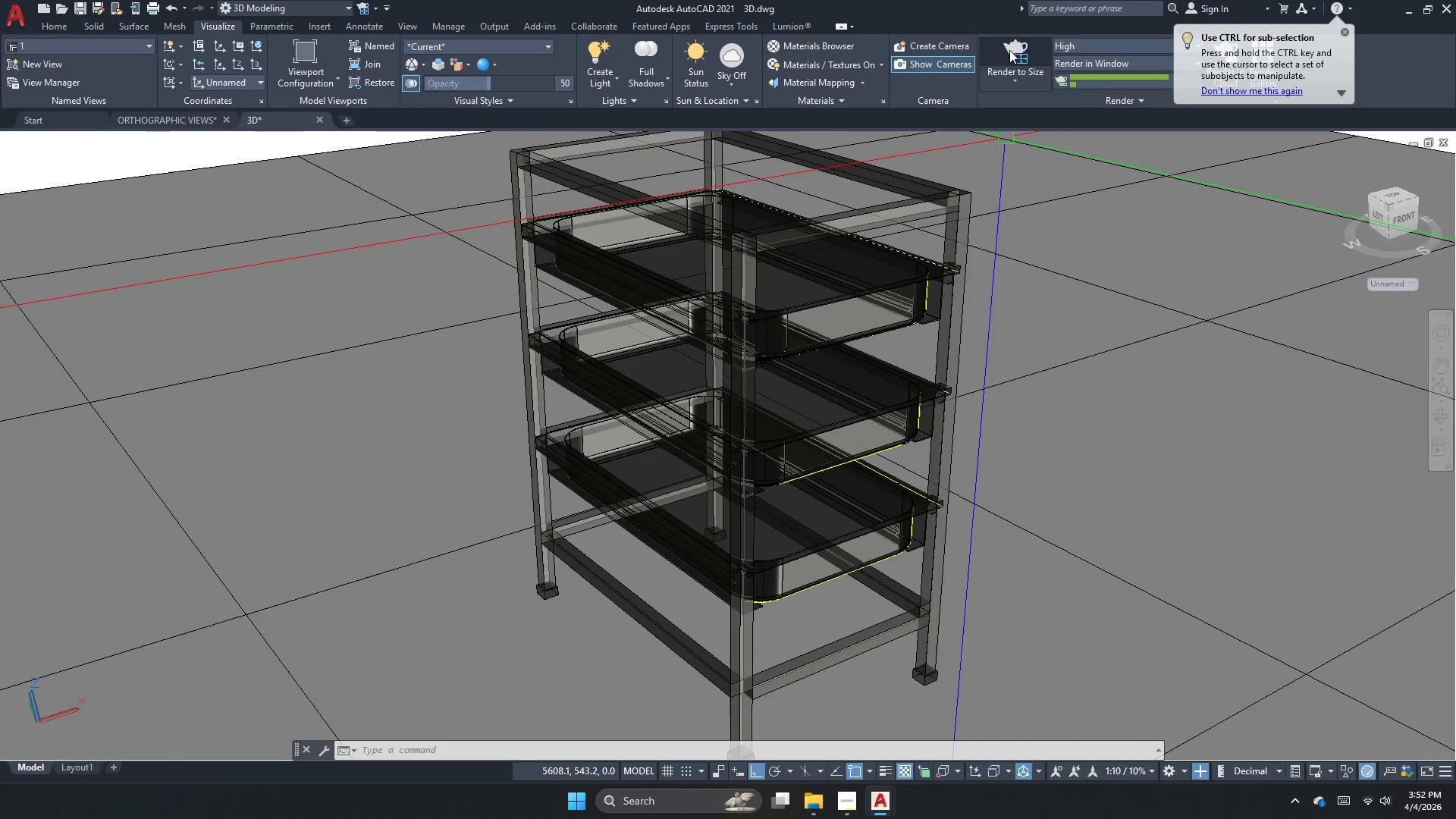 
left_click([1009, 50])
 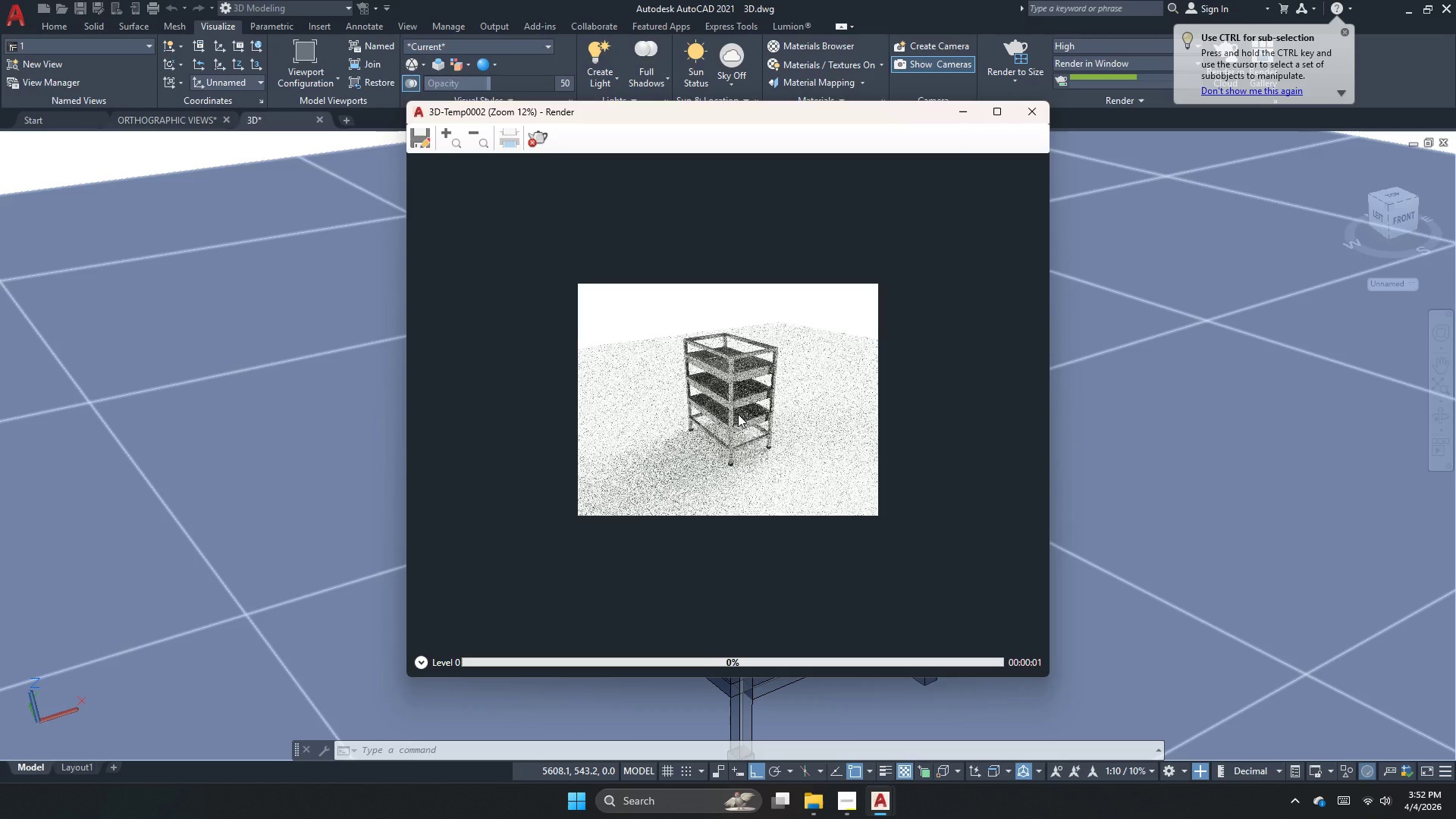 
scroll: coordinate [667, 358], scroll_direction: up, amount: 4.0
 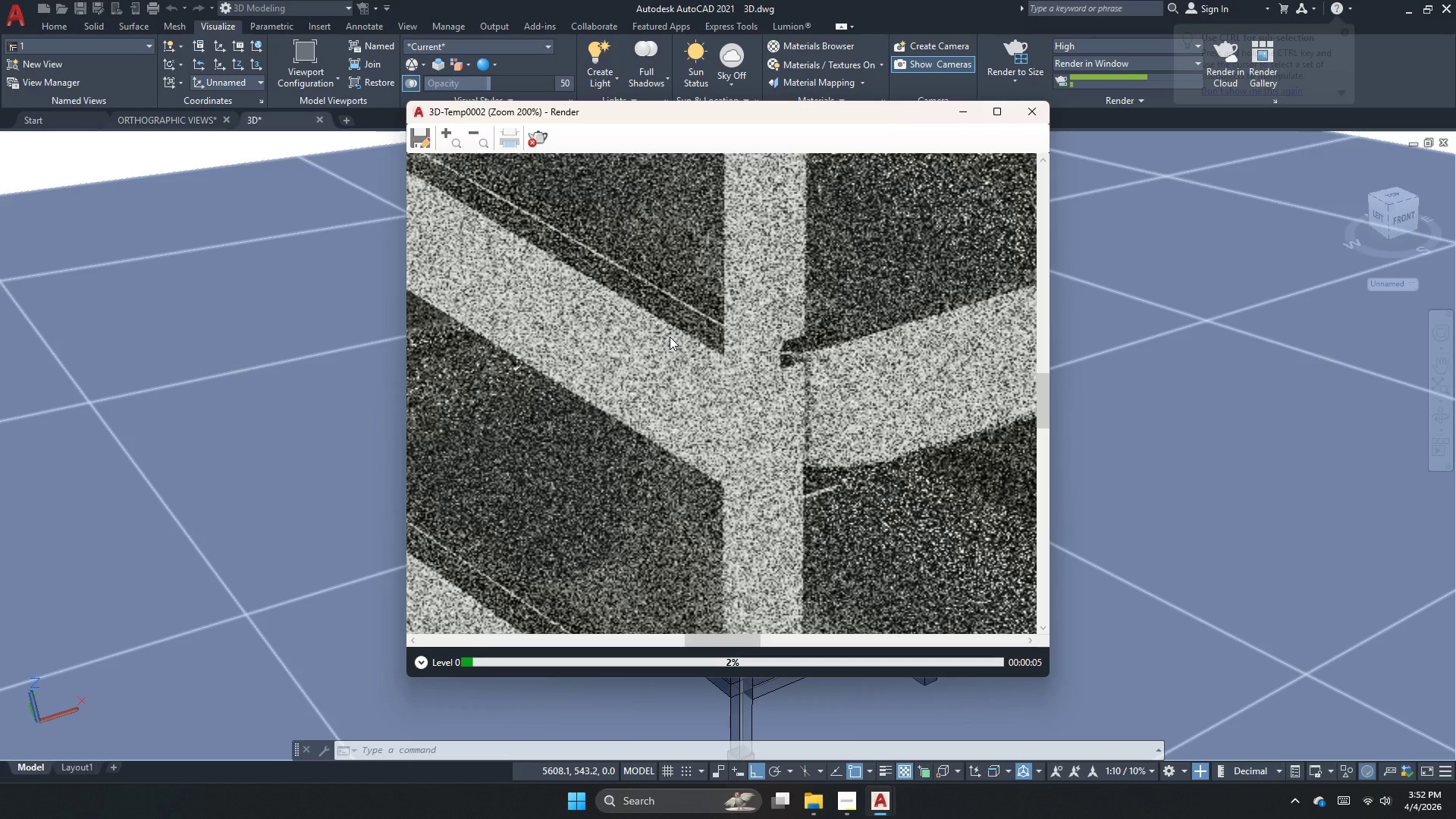 
scroll: coordinate [661, 356], scroll_direction: down, amount: 2.0
 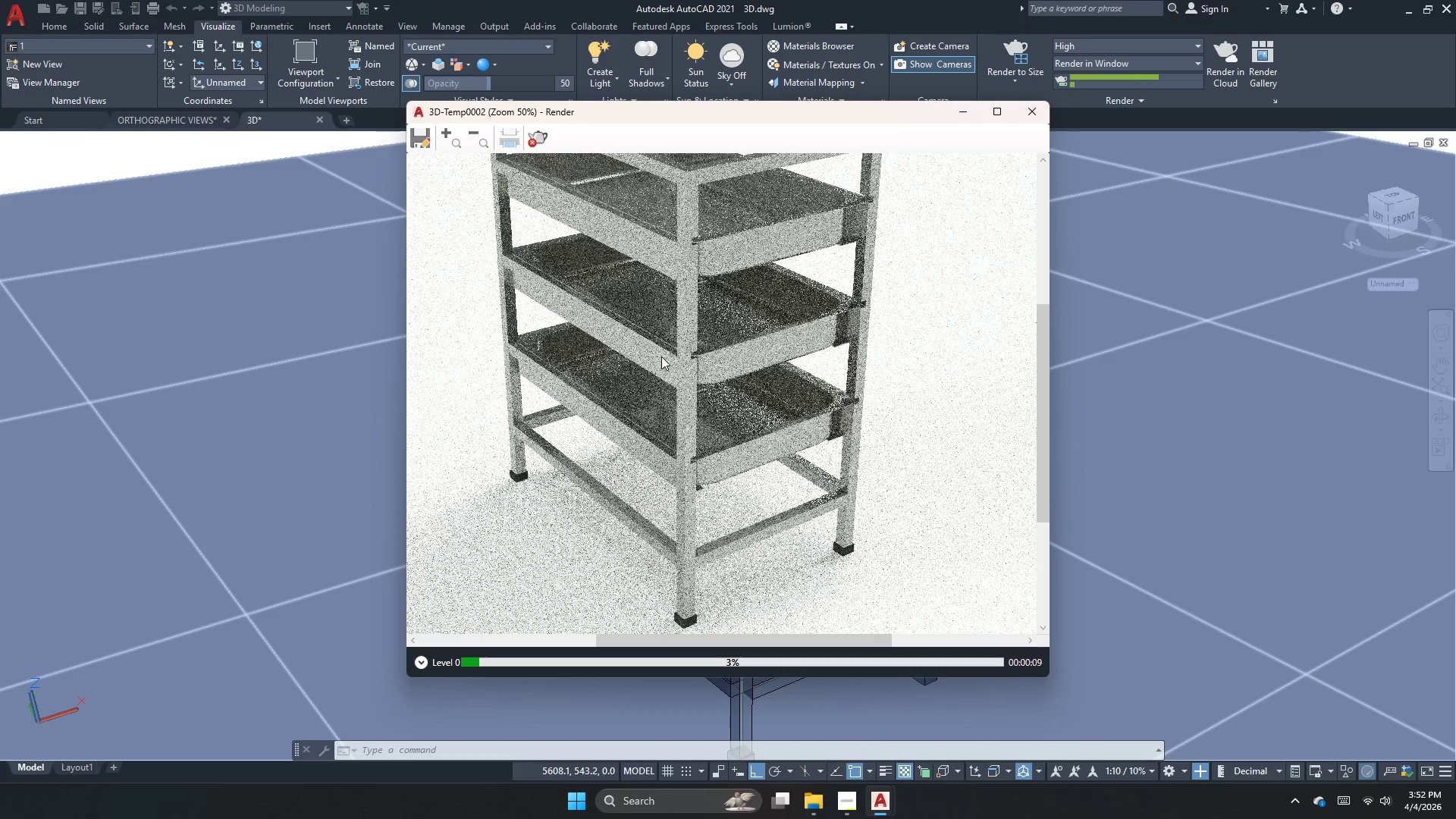 
scroll: coordinate [878, 410], scroll_direction: up, amount: 1.0
 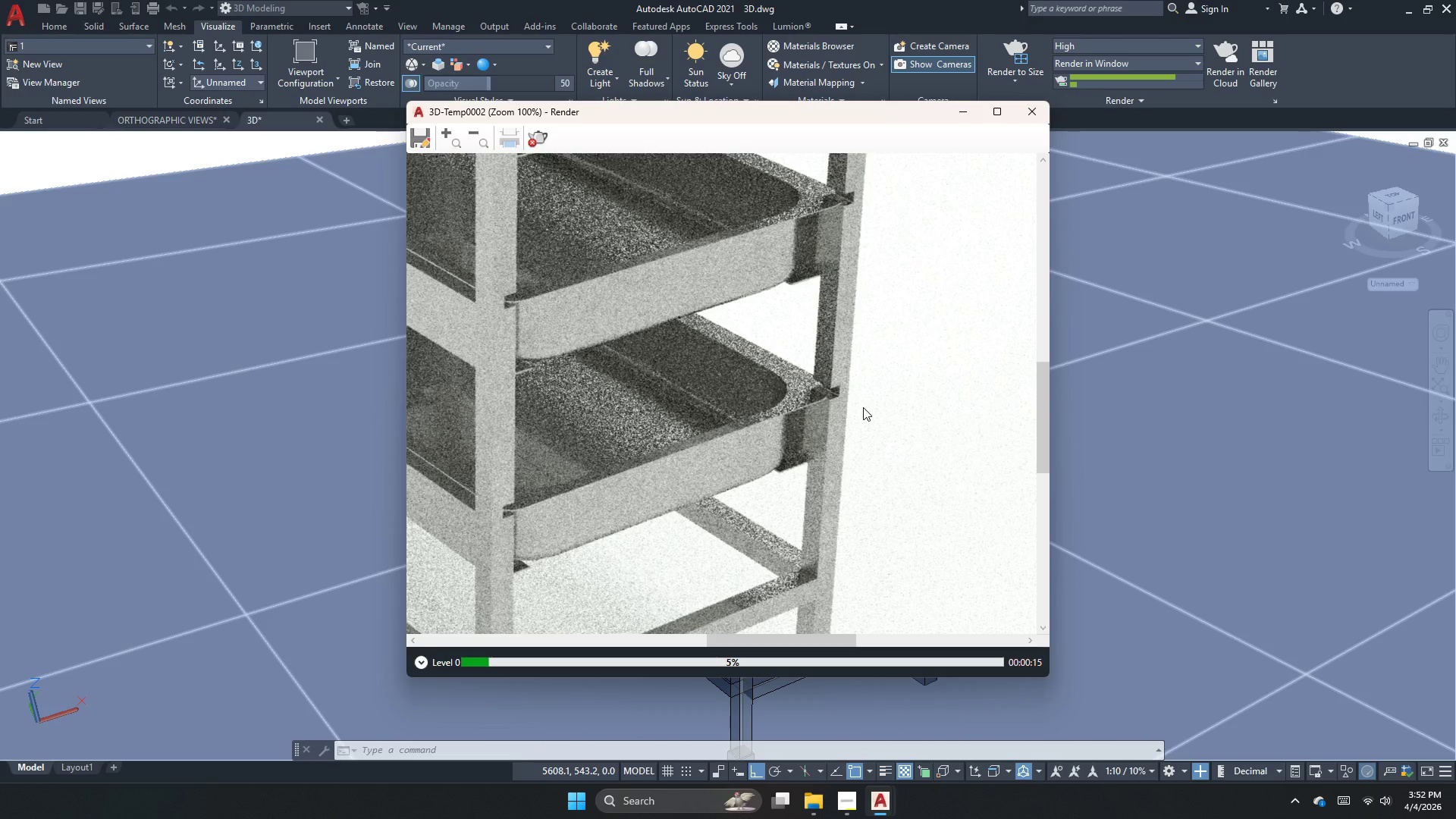 
wait(5.89)
 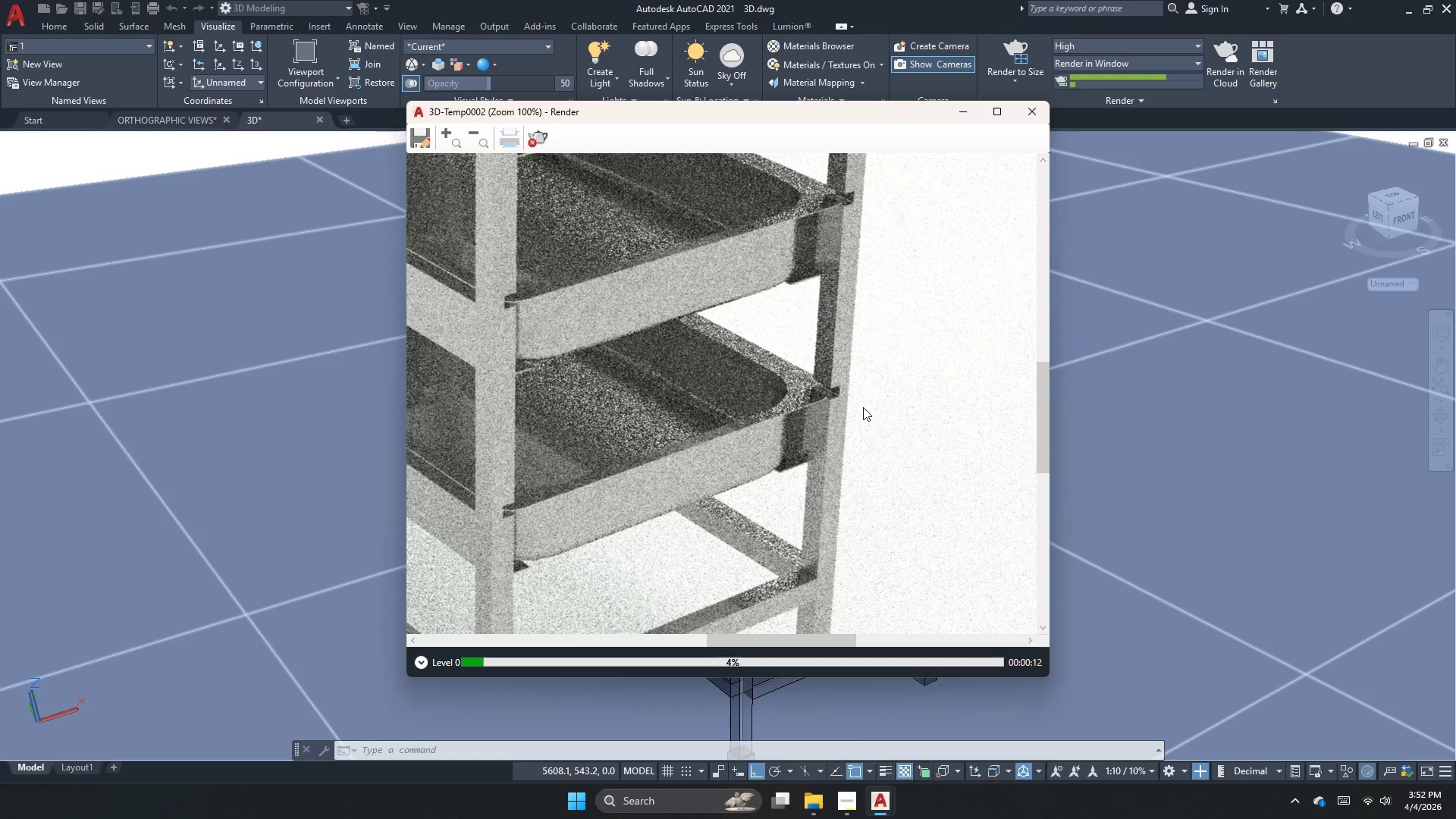 
scroll: coordinate [863, 407], scroll_direction: down, amount: 1.0
 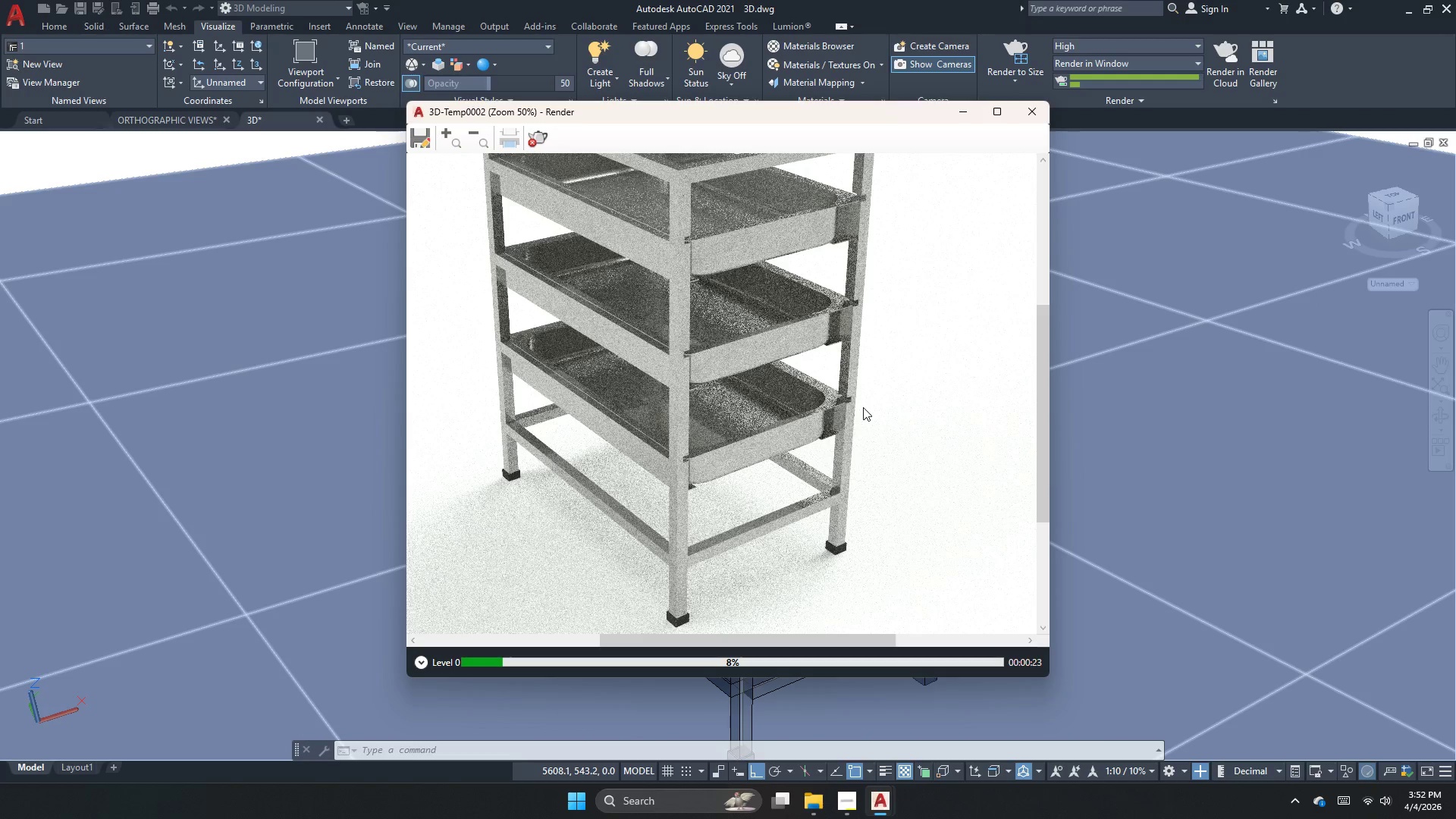 
wait(11.36)
 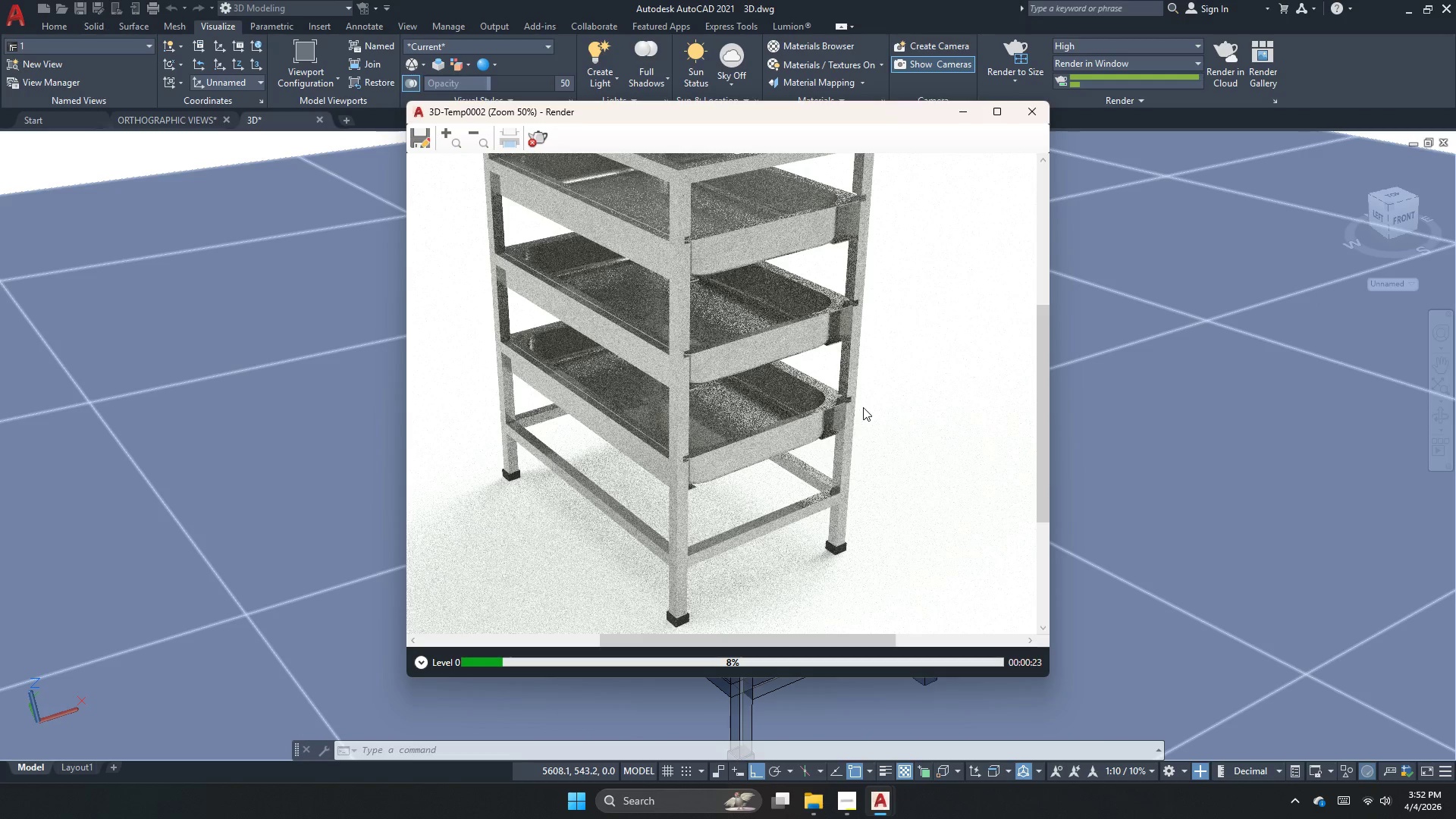 
scroll: coordinate [784, 391], scroll_direction: down, amount: 1.0
 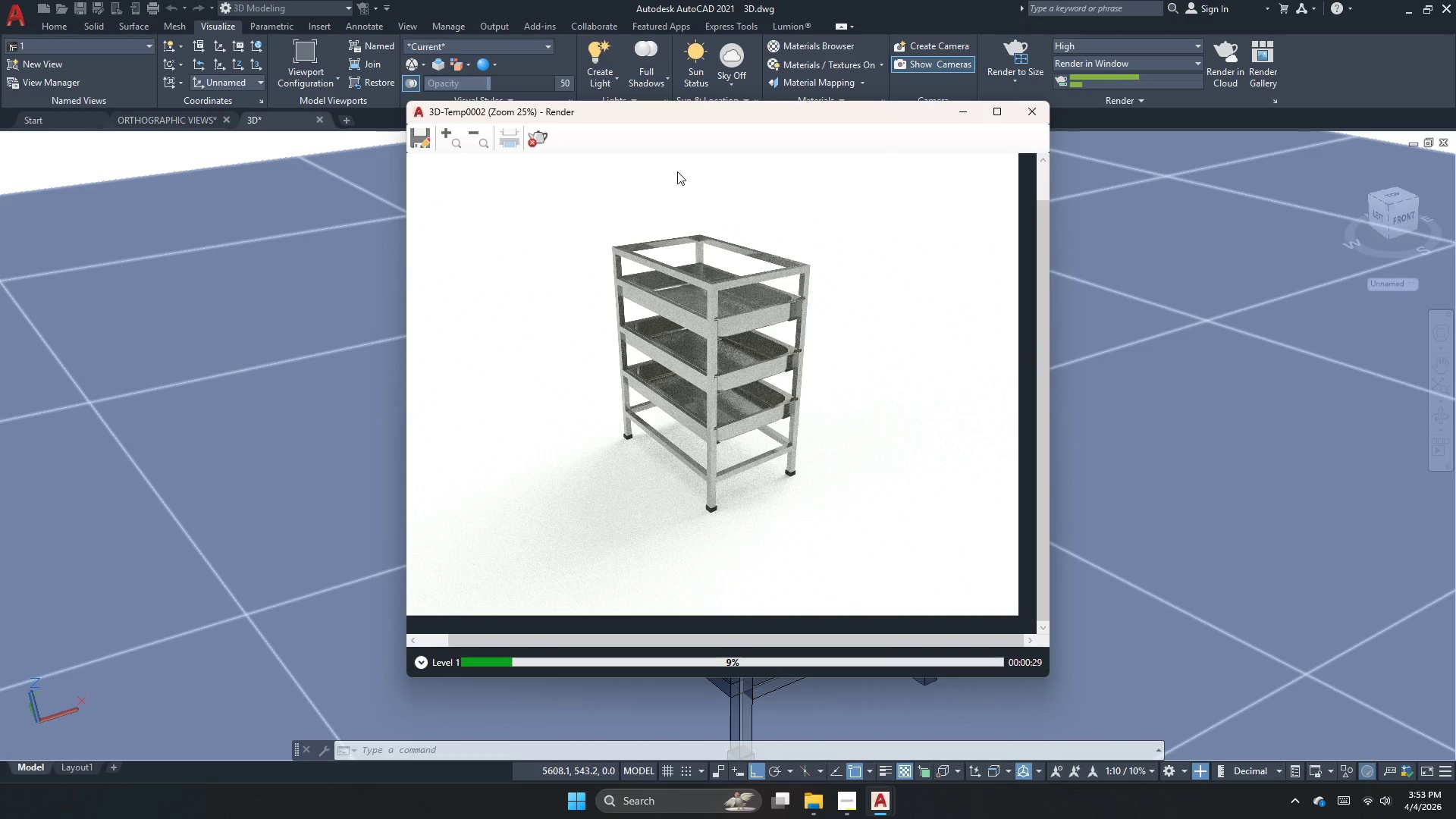 
scroll: coordinate [674, 194], scroll_direction: up, amount: 1.0
 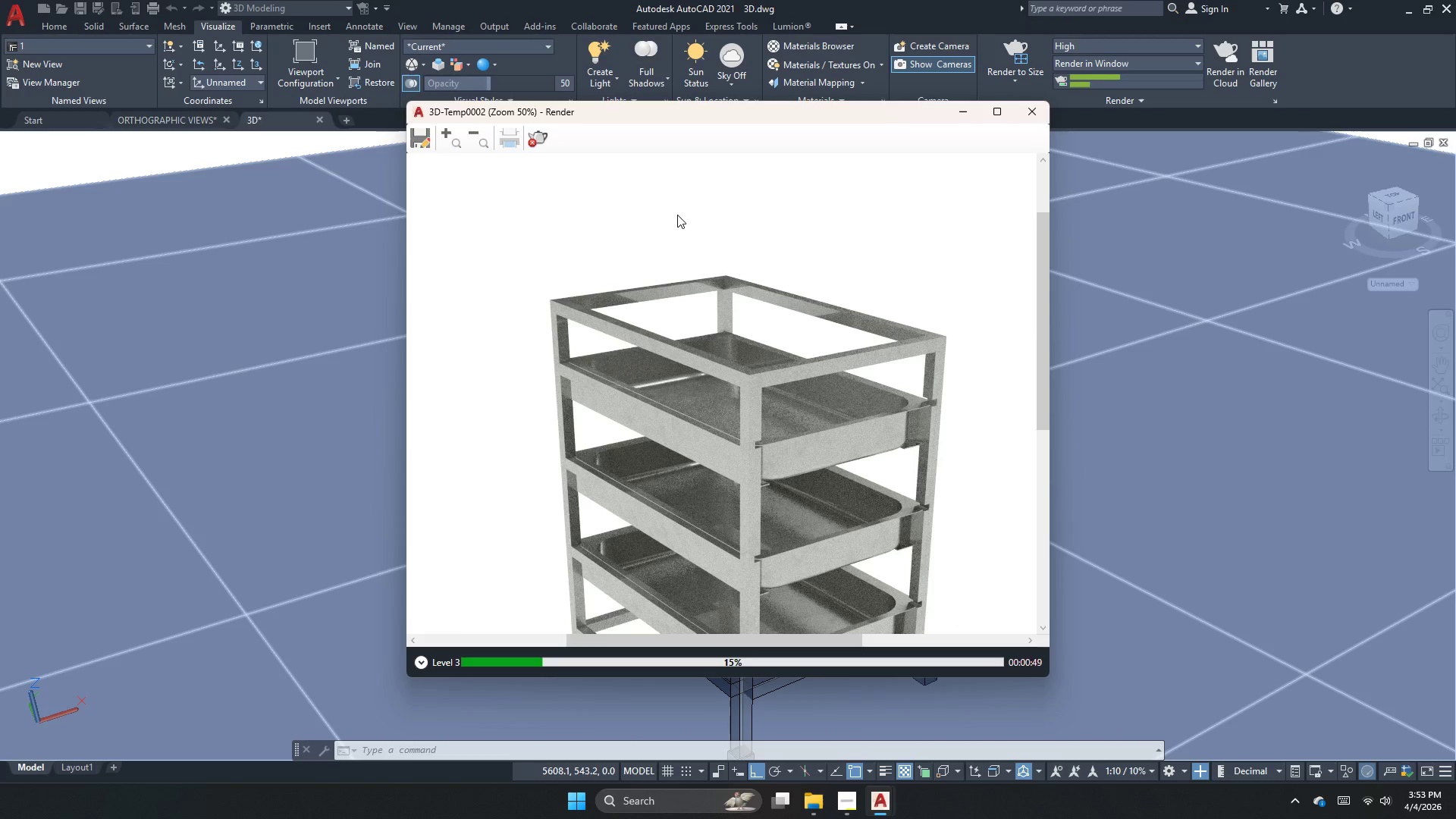 
wait(24.08)
 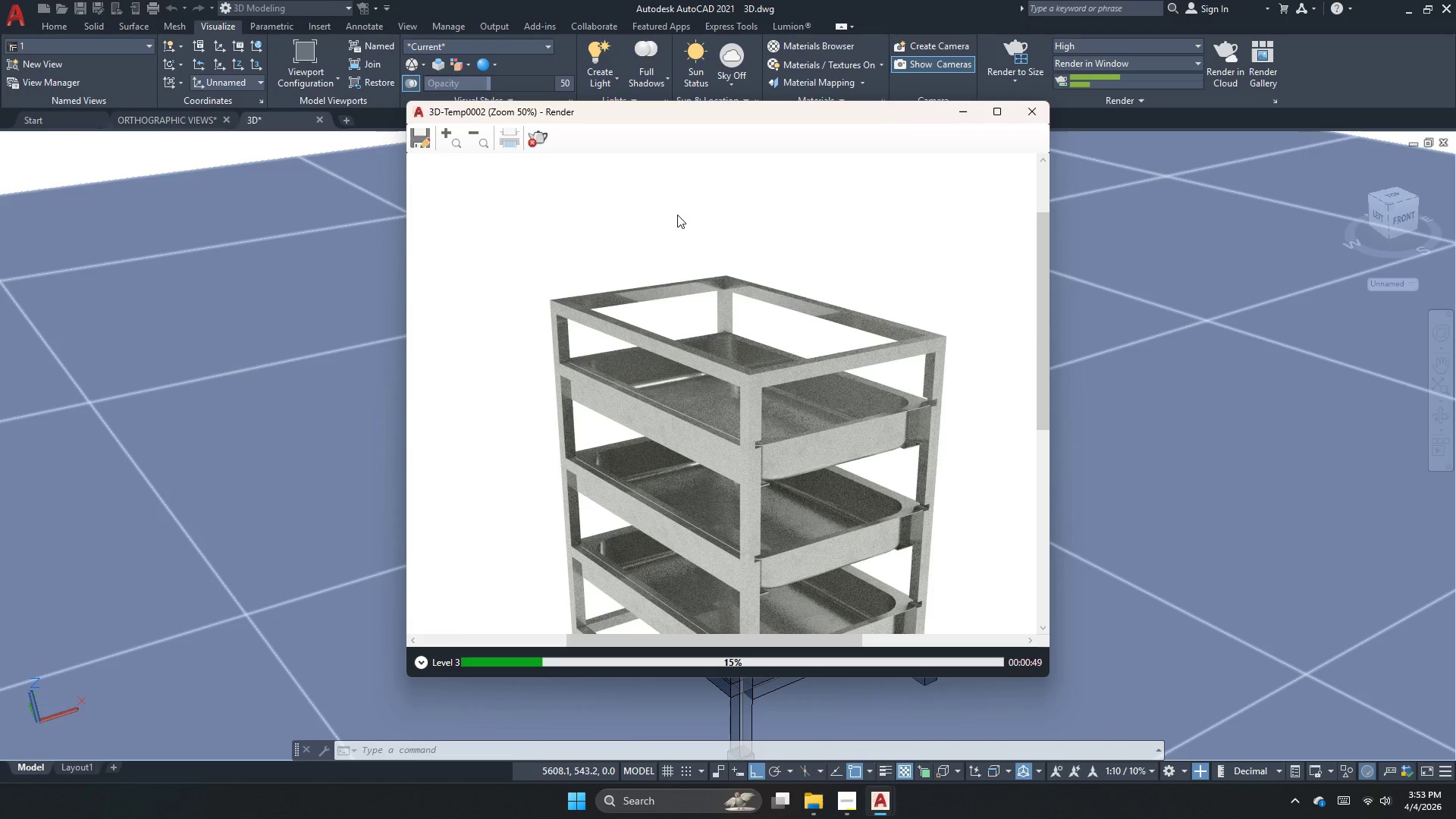 
scroll: coordinate [731, 316], scroll_direction: down, amount: 1.0
 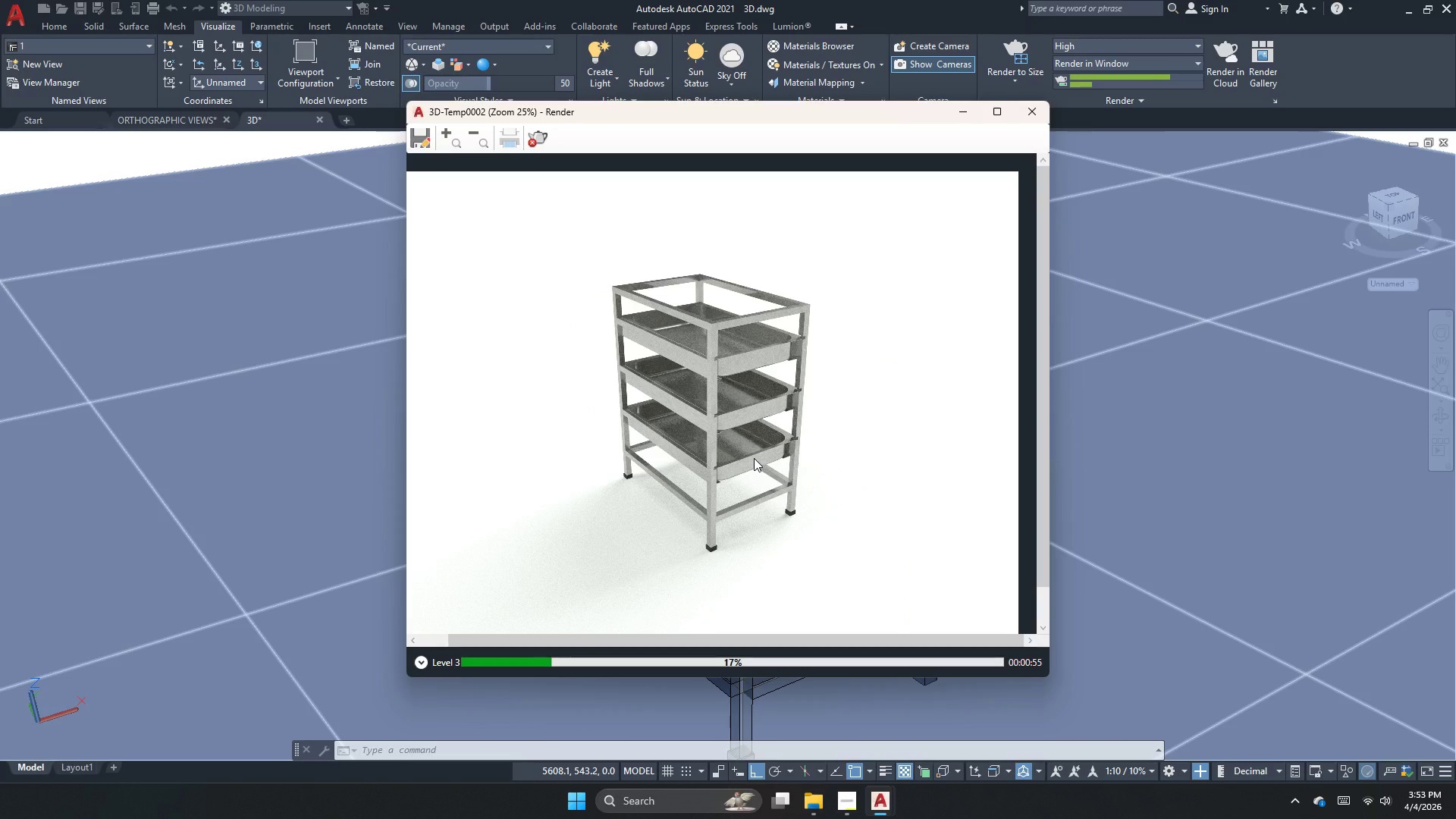 
scroll: coordinate [754, 458], scroll_direction: up, amount: 1.0
 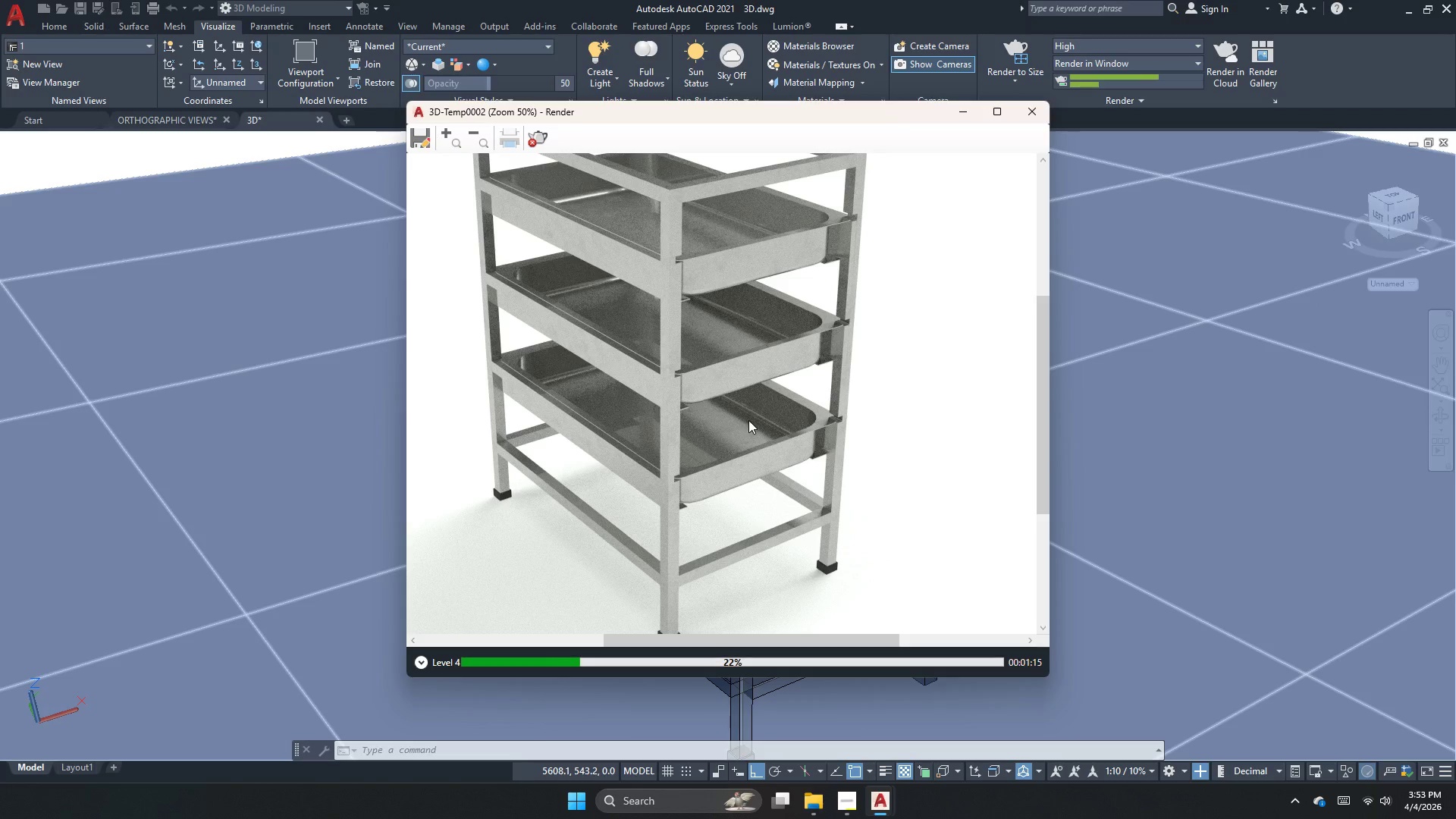 
wait(23.65)
 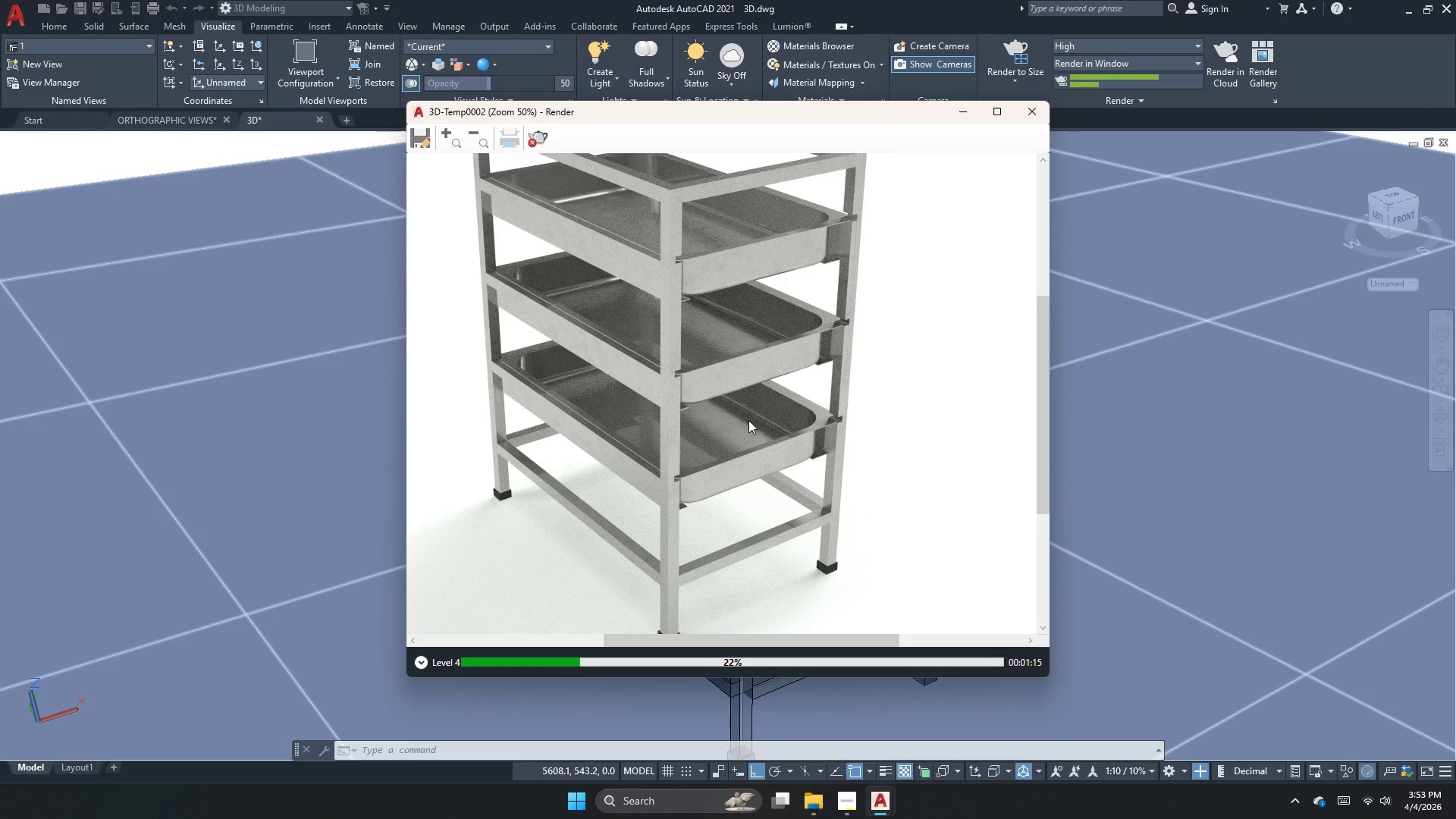 
scroll: coordinate [630, 230], scroll_direction: up, amount: 2.0
 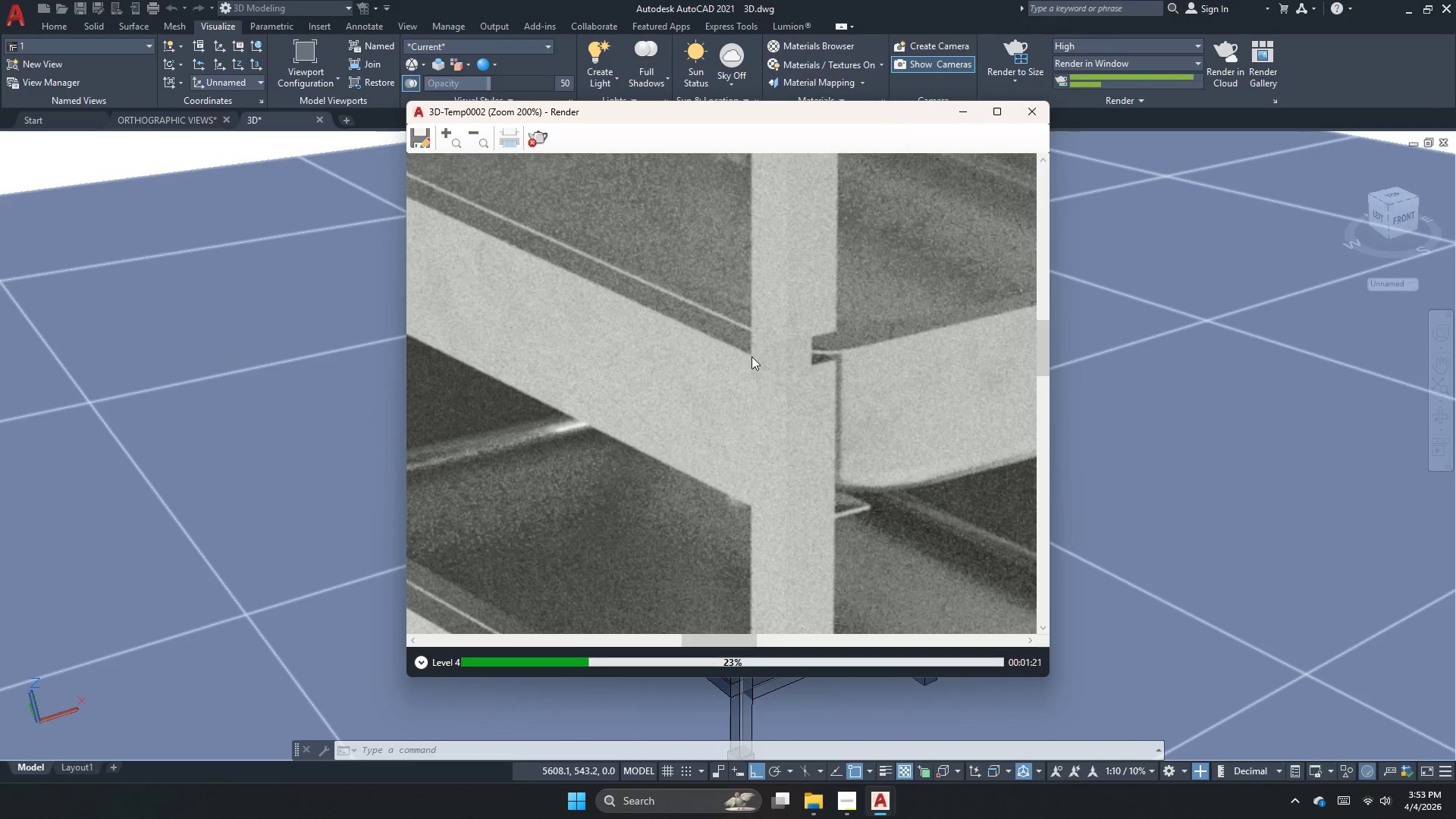 
scroll: coordinate [742, 379], scroll_direction: down, amount: 3.0